 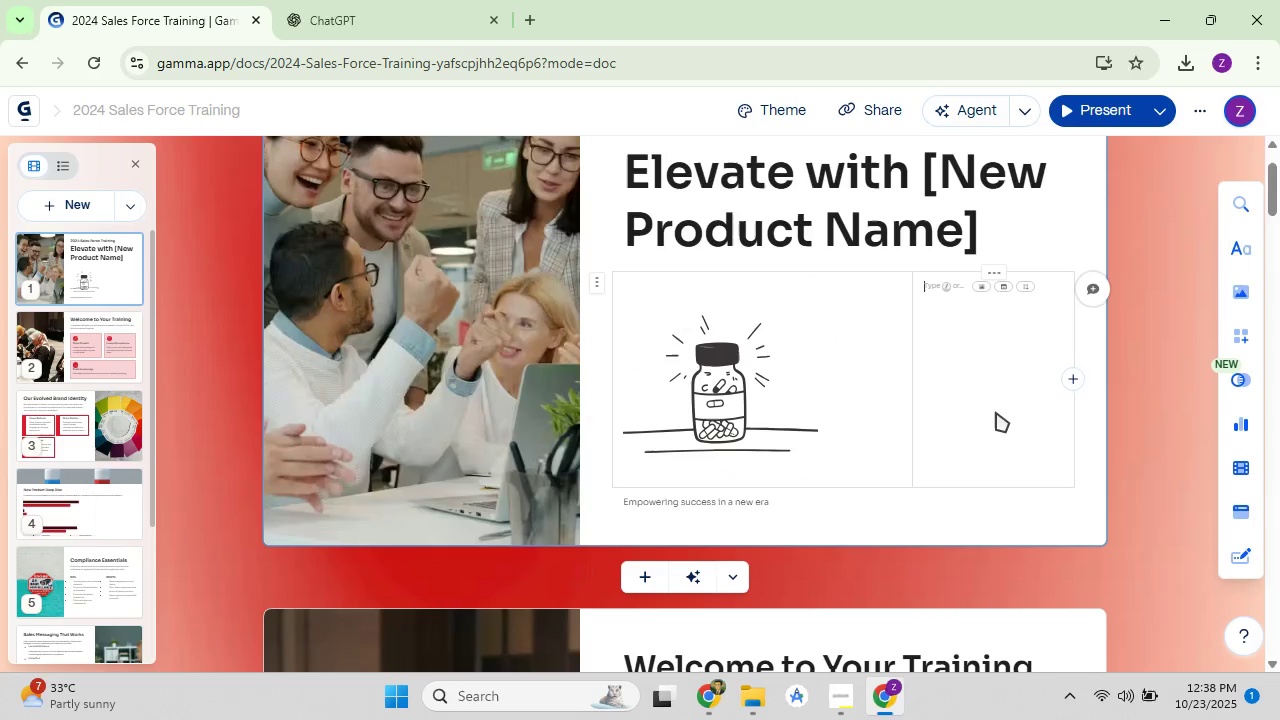 
key(Control+Z)
 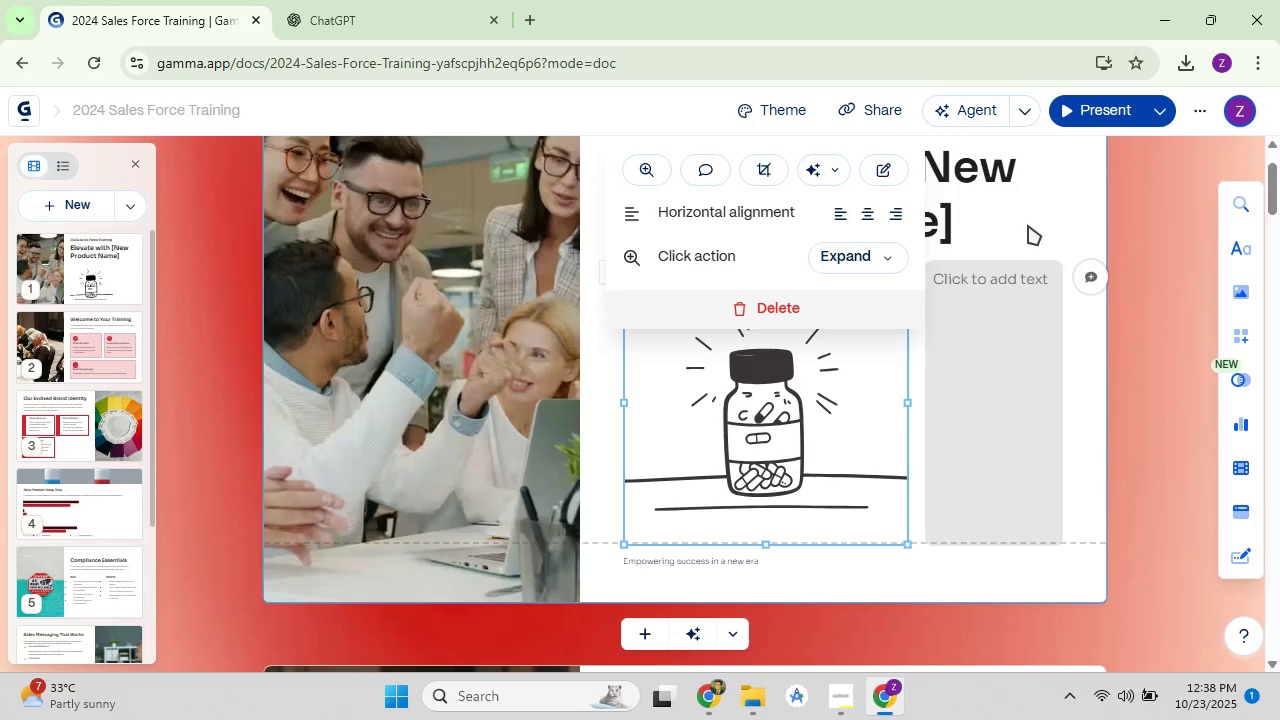 
left_click([1028, 223])
 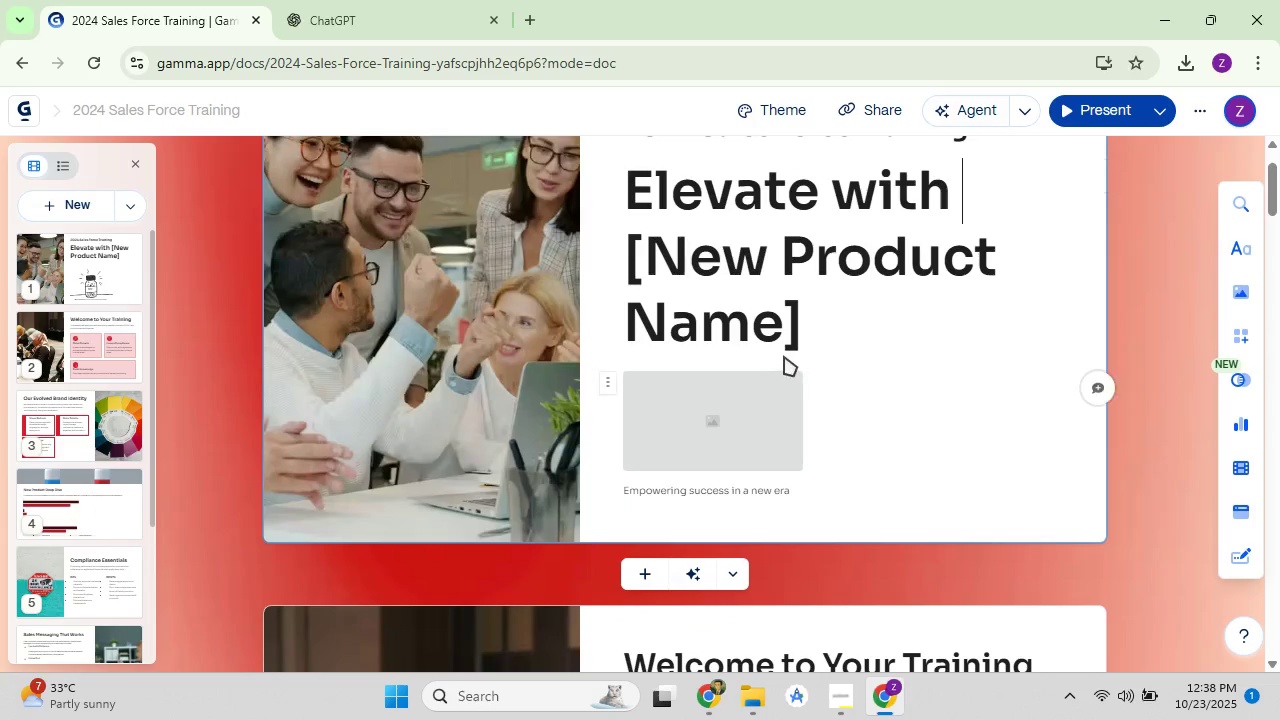 
left_click([757, 410])
 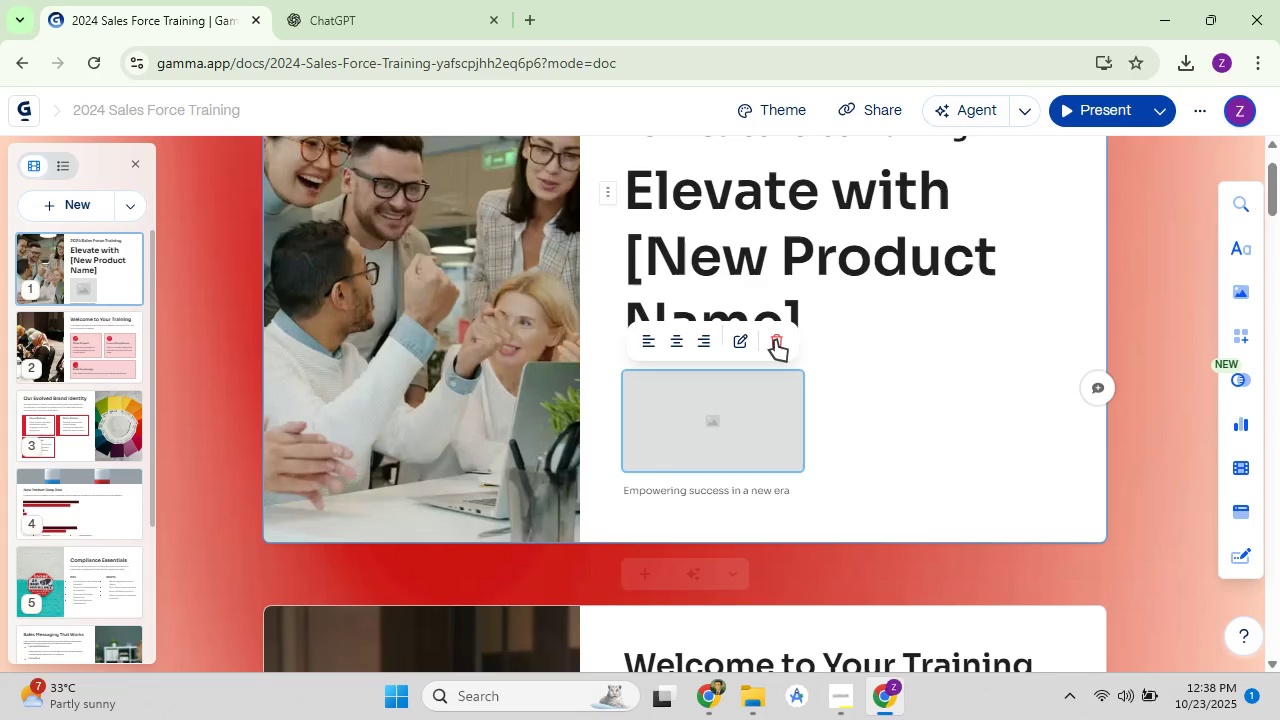 
left_click([775, 340])
 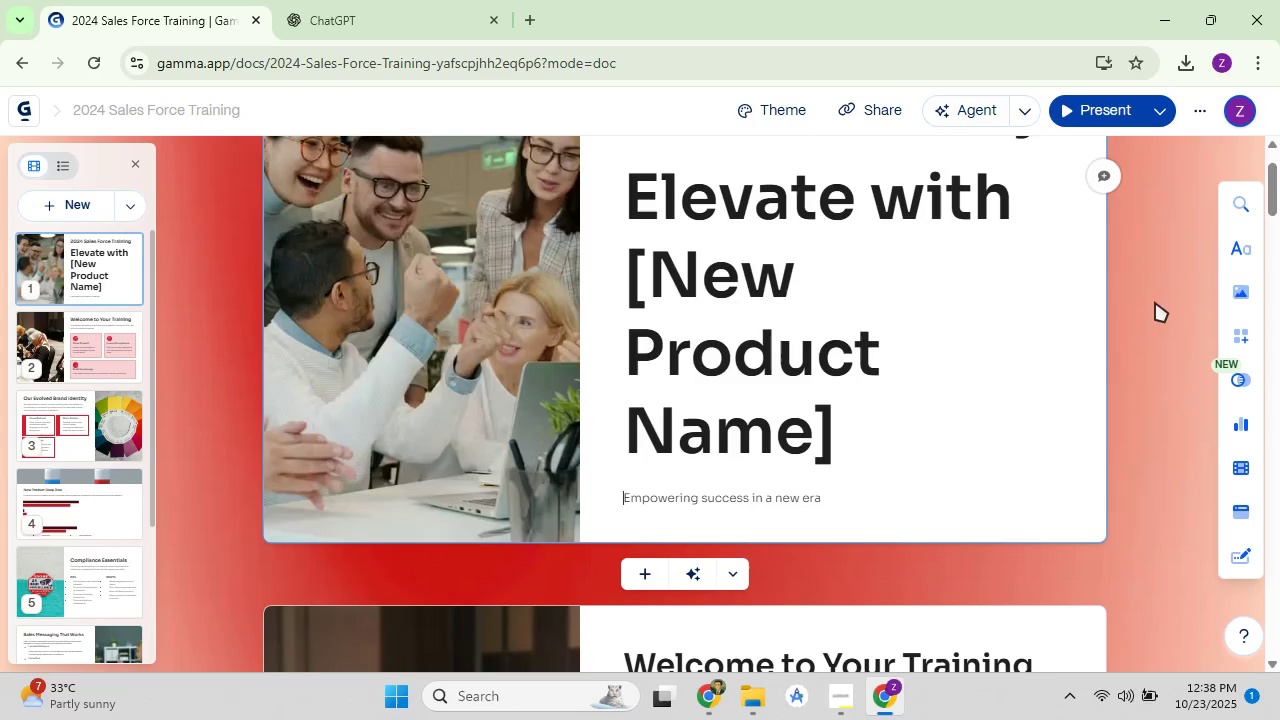 
left_click([997, 411])
 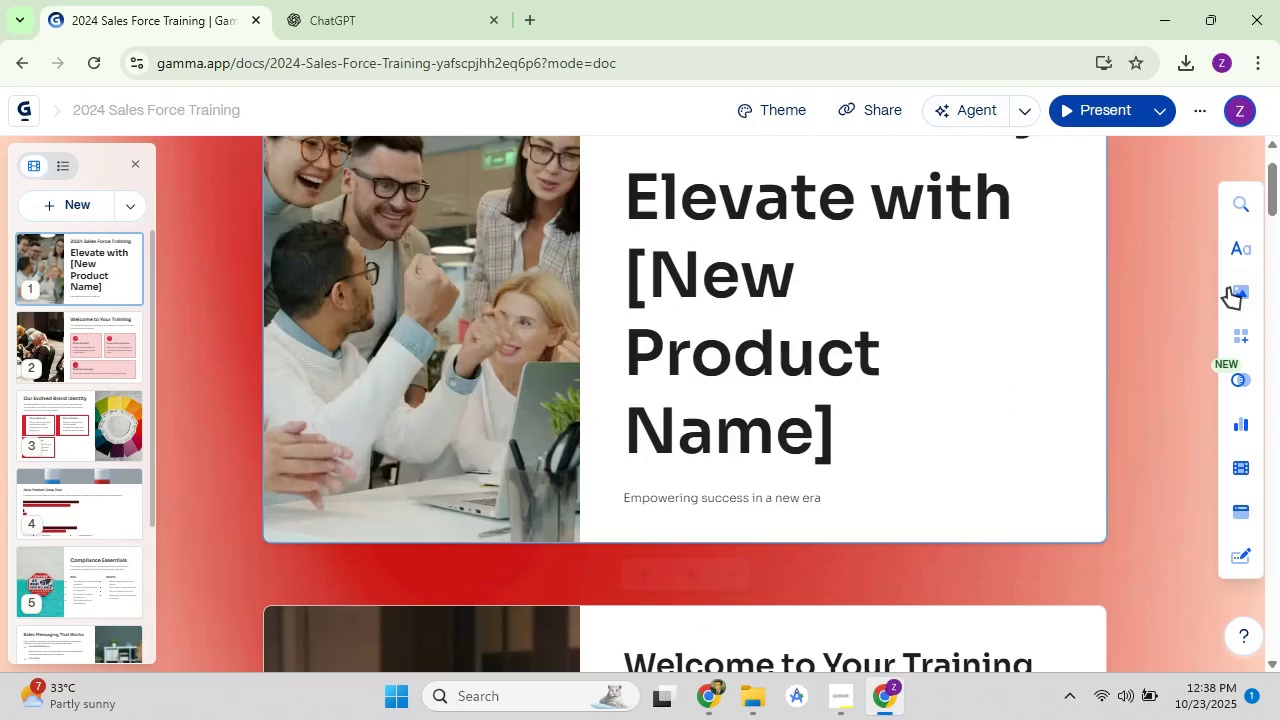 
left_click([1228, 288])
 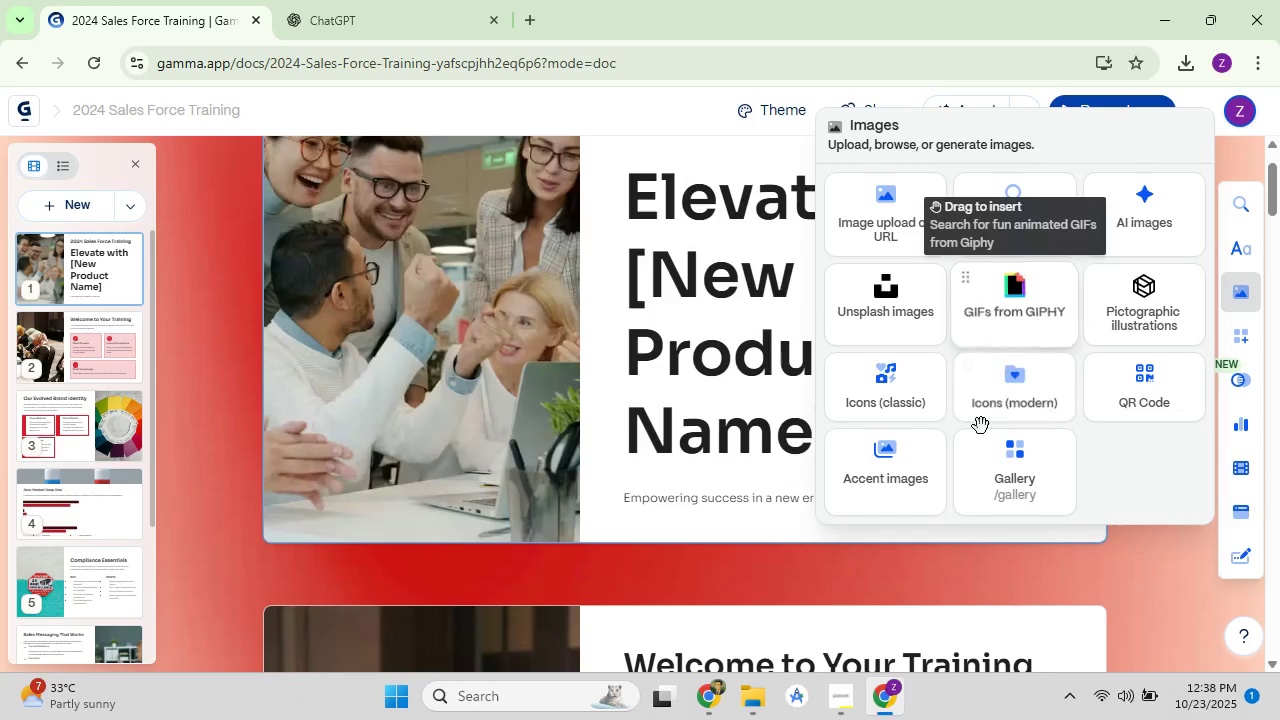 
left_click([944, 475])
 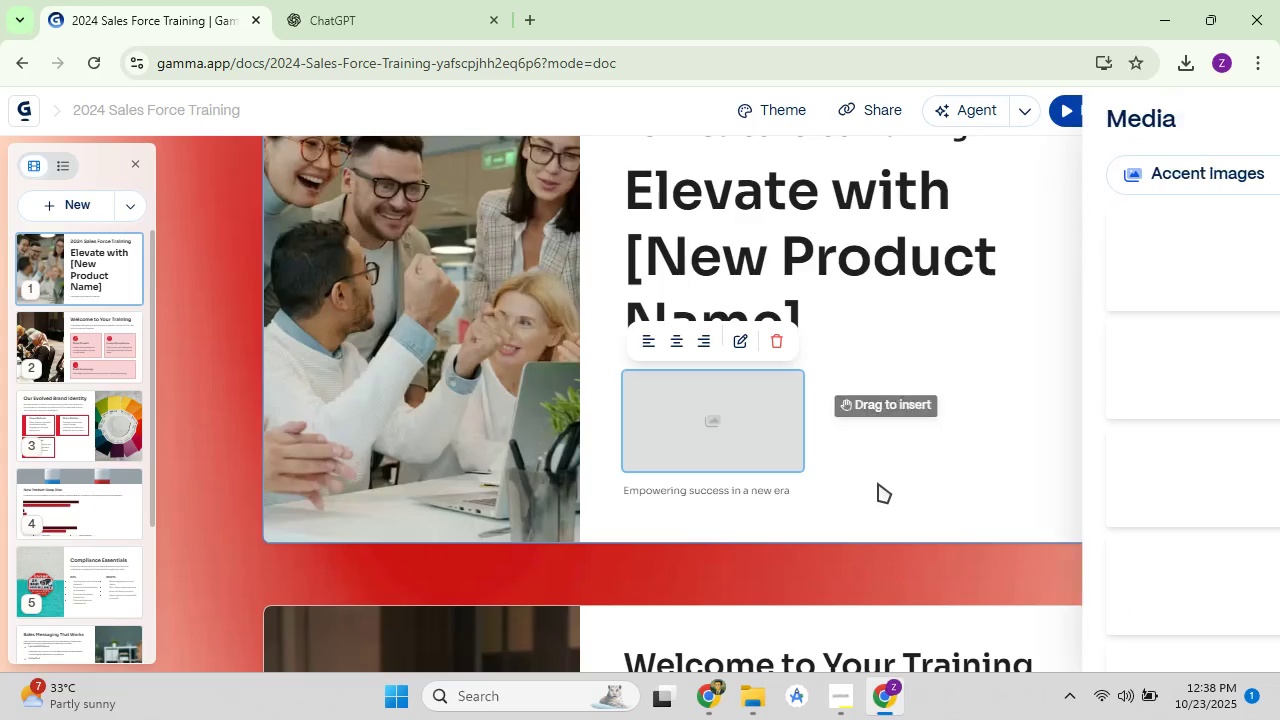 
mouse_move([771, 361])
 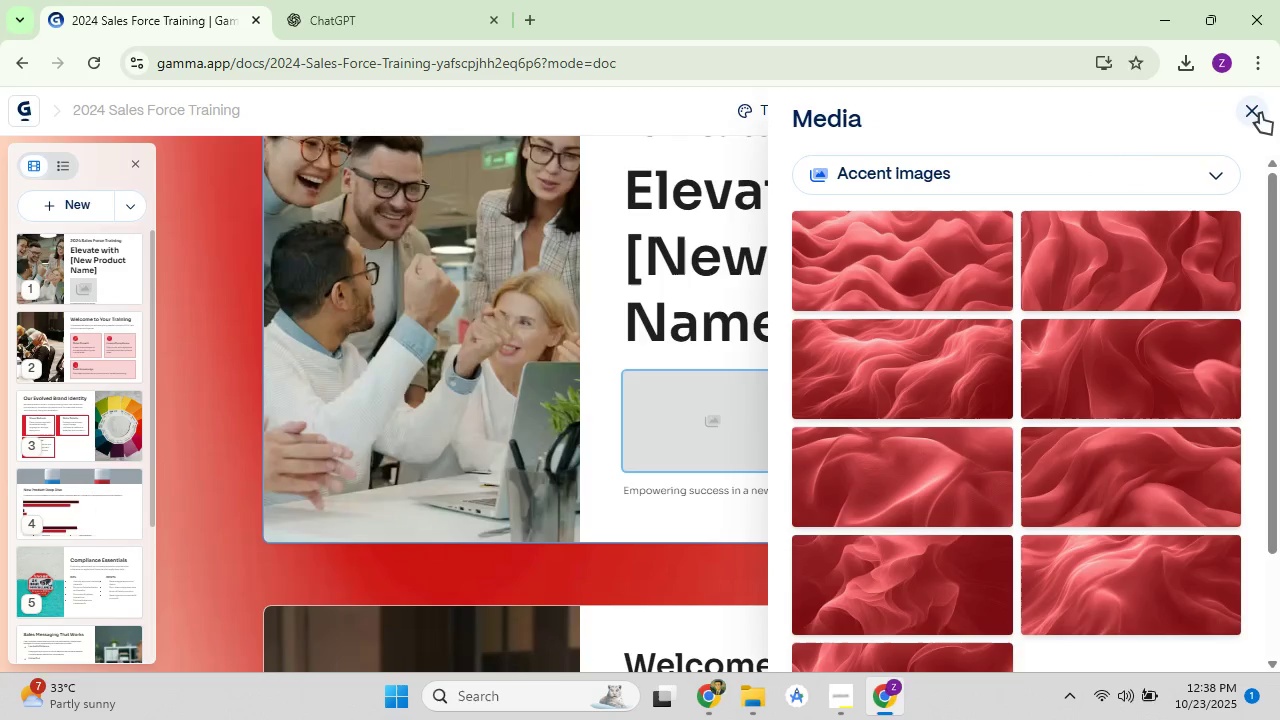 
left_click([1260, 113])
 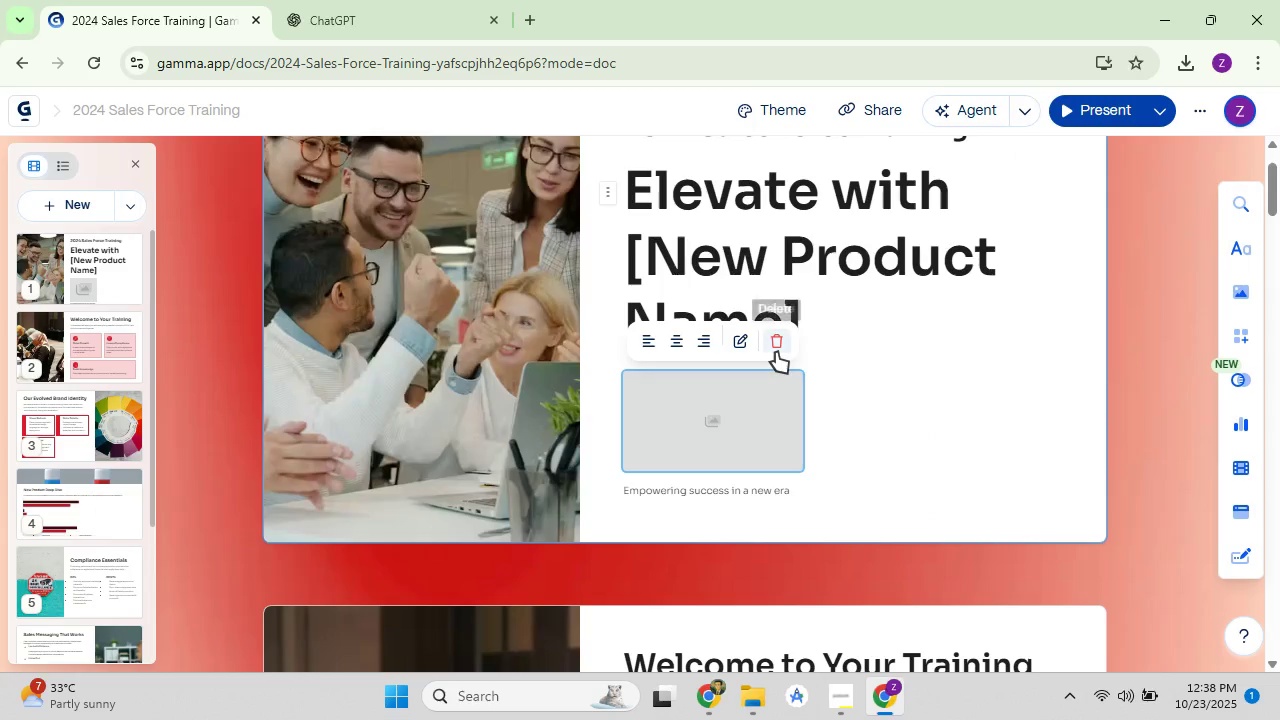 
left_click([776, 346])
 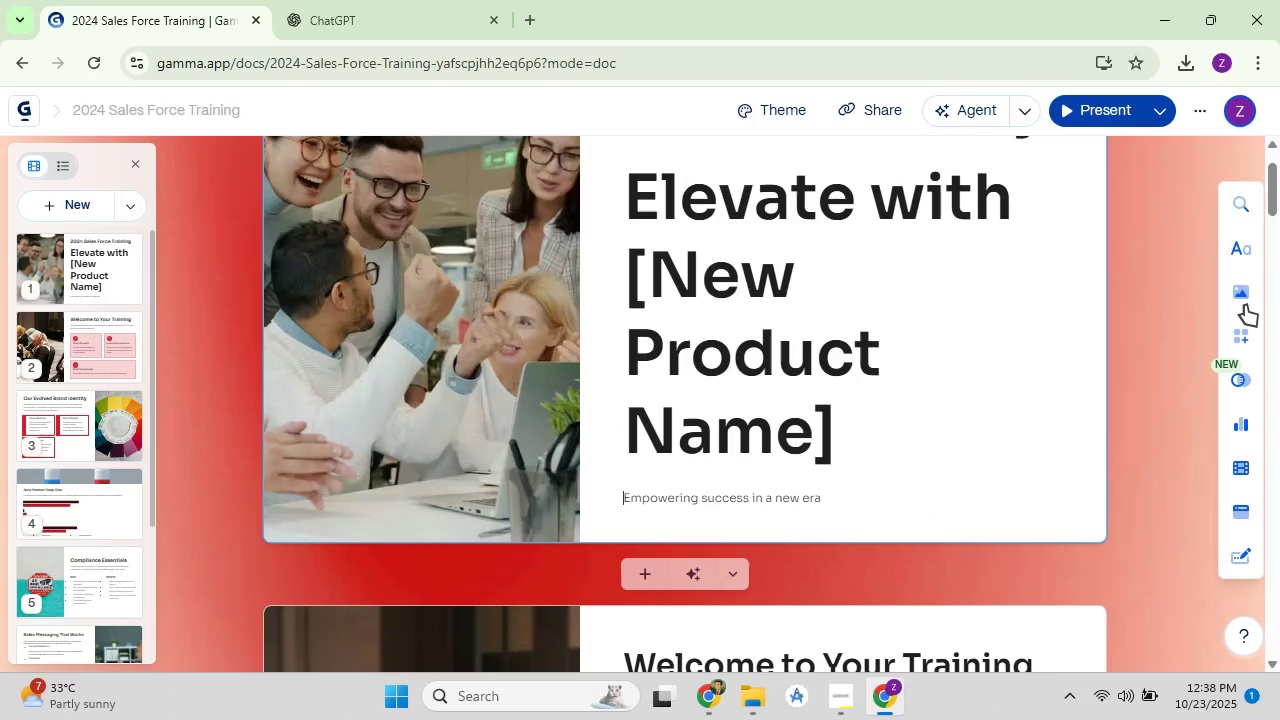 
left_click([1246, 301])
 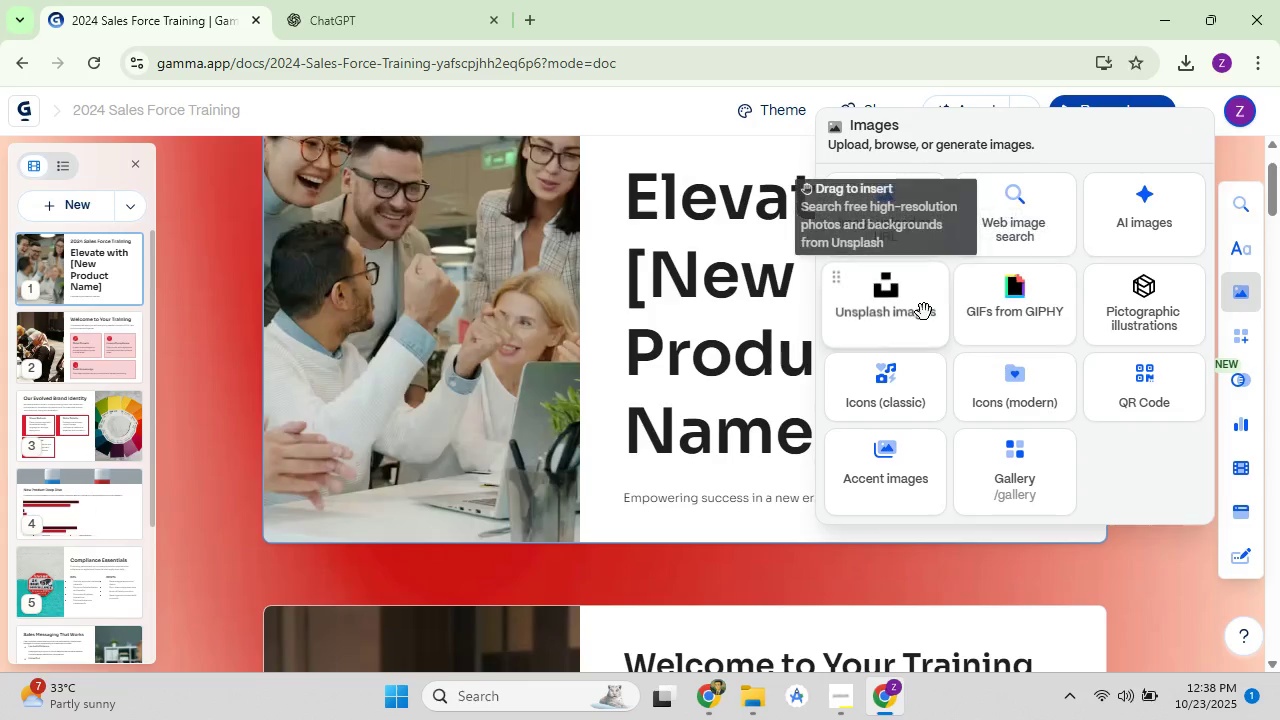 
left_click([923, 312])
 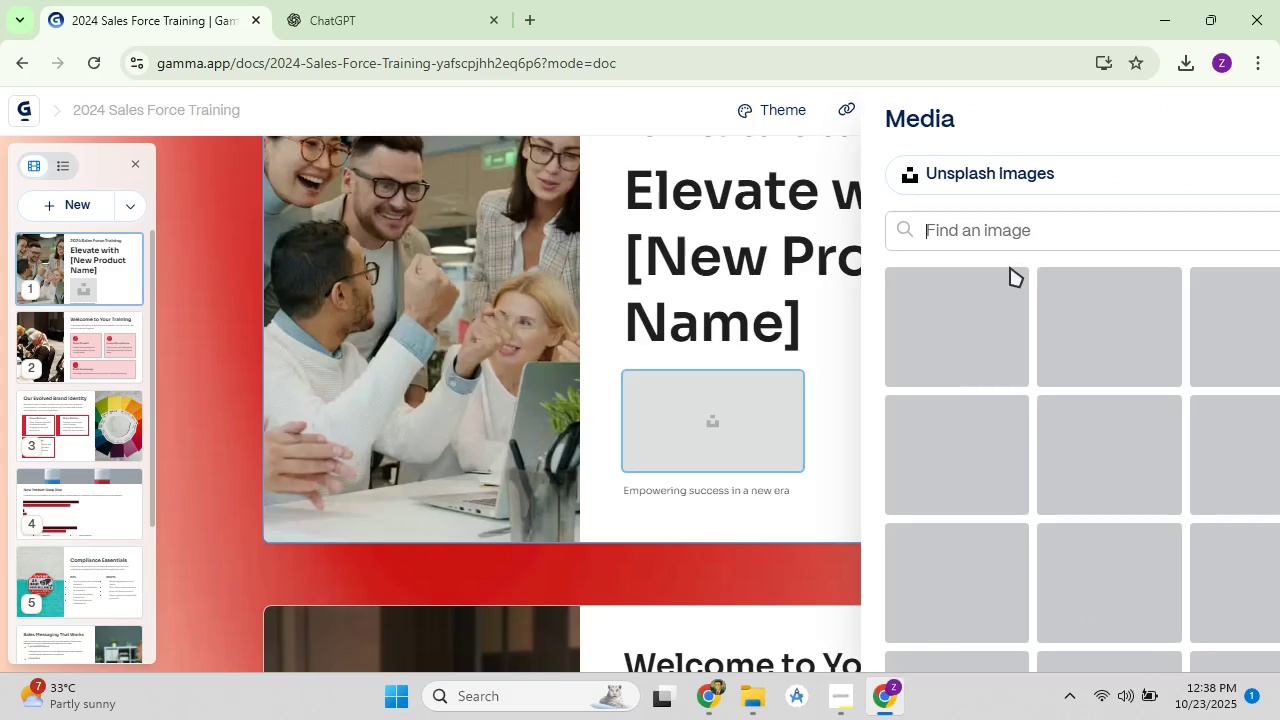 
left_click([1029, 227])
 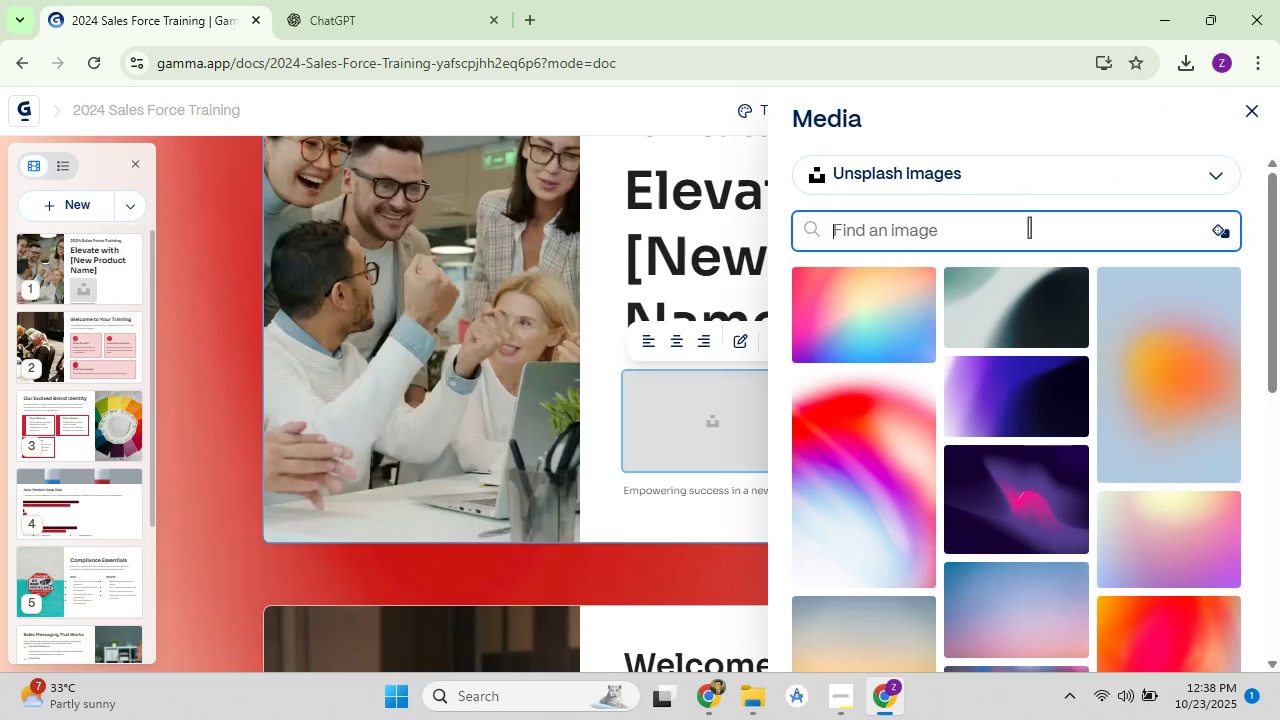 
type(pharmacy)
 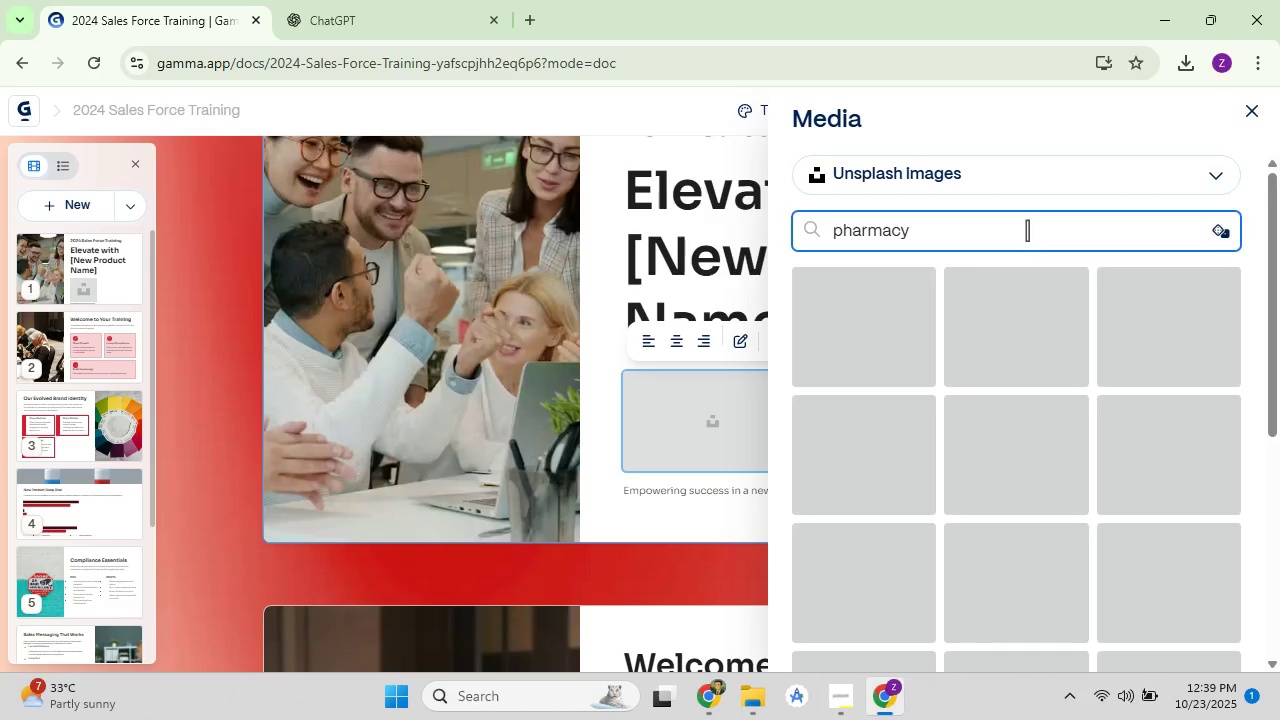 
mouse_move([1001, 200])
 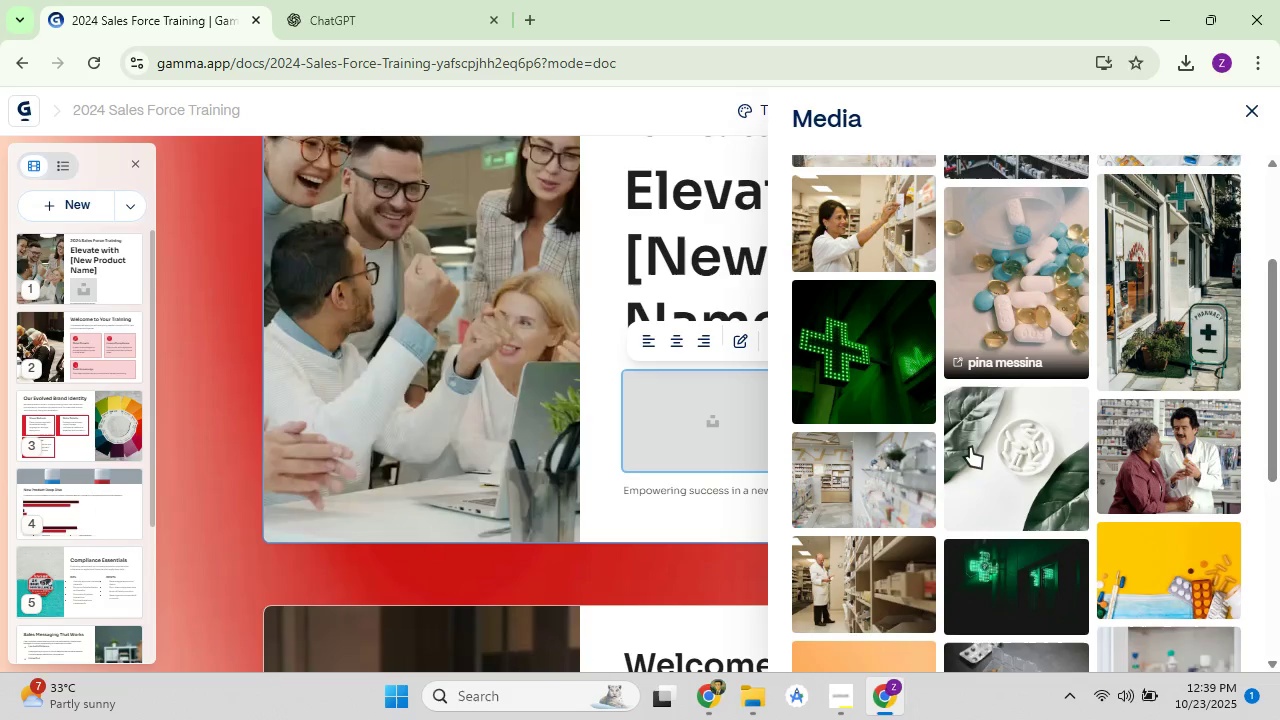 
scroll: coordinate [970, 447], scroll_direction: down, amount: 2.0
 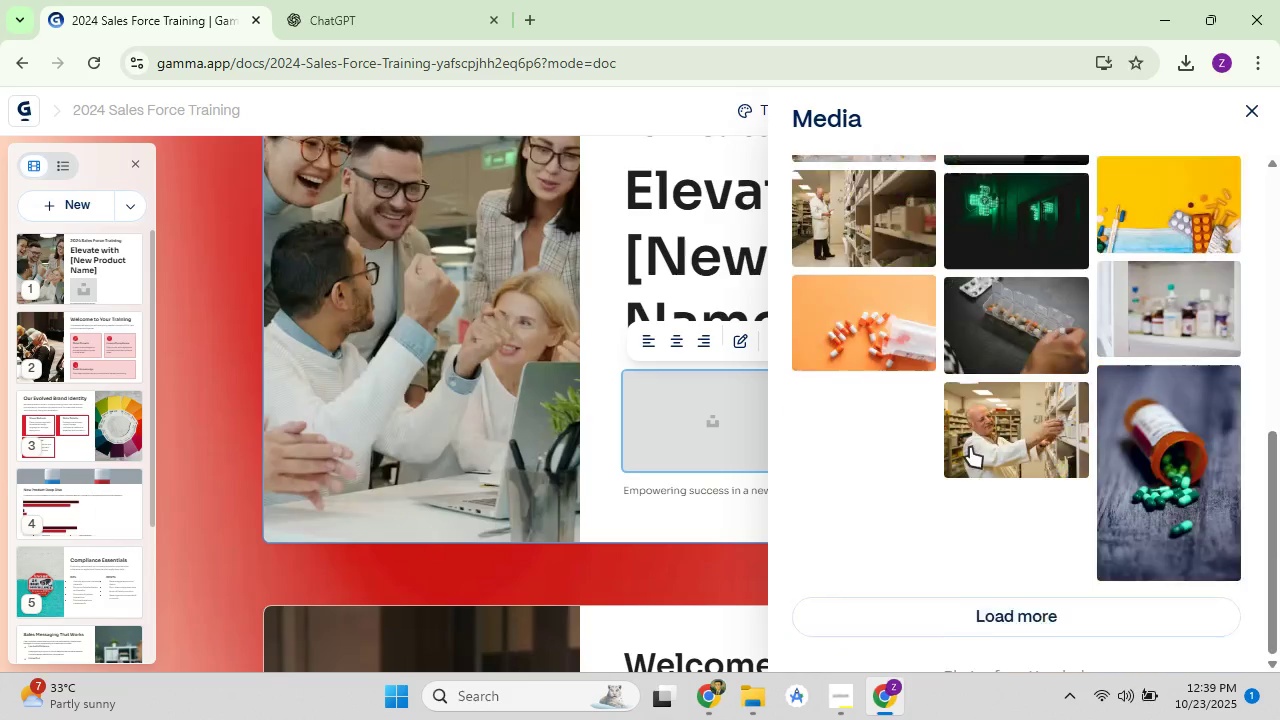 
scroll: coordinate [924, 311], scroll_direction: up, amount: 9.0
 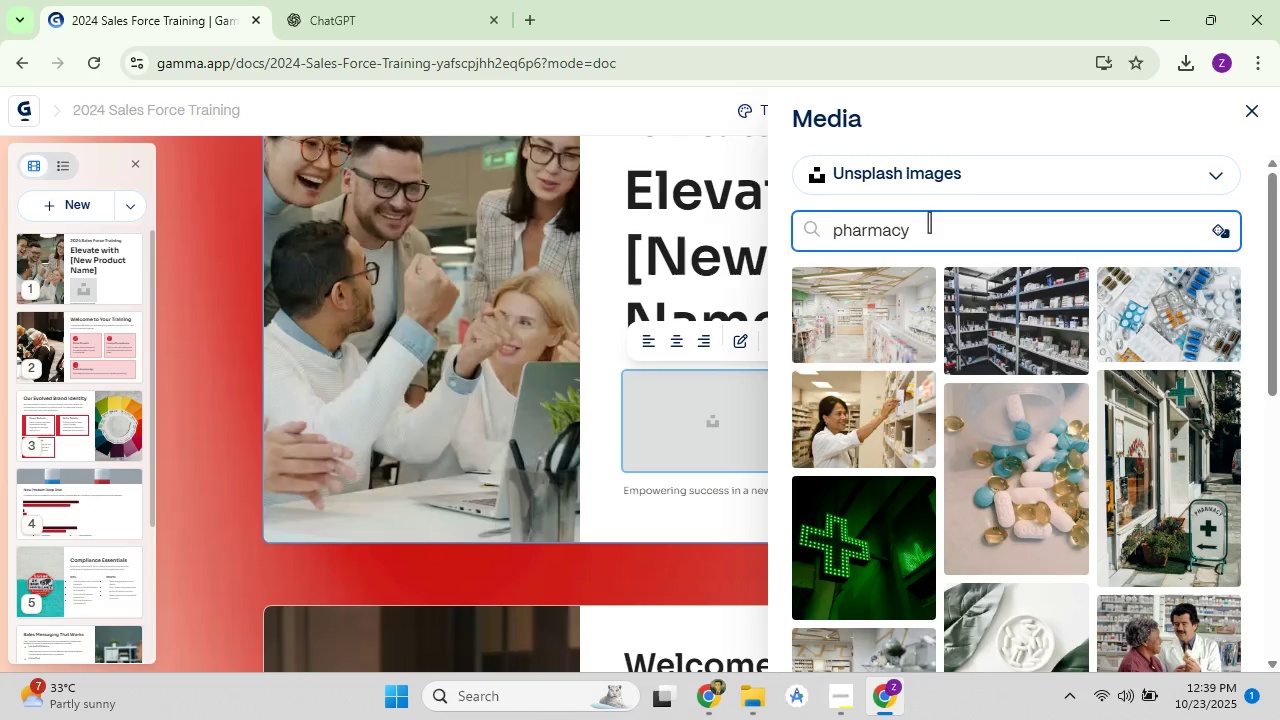 
type( logo)
 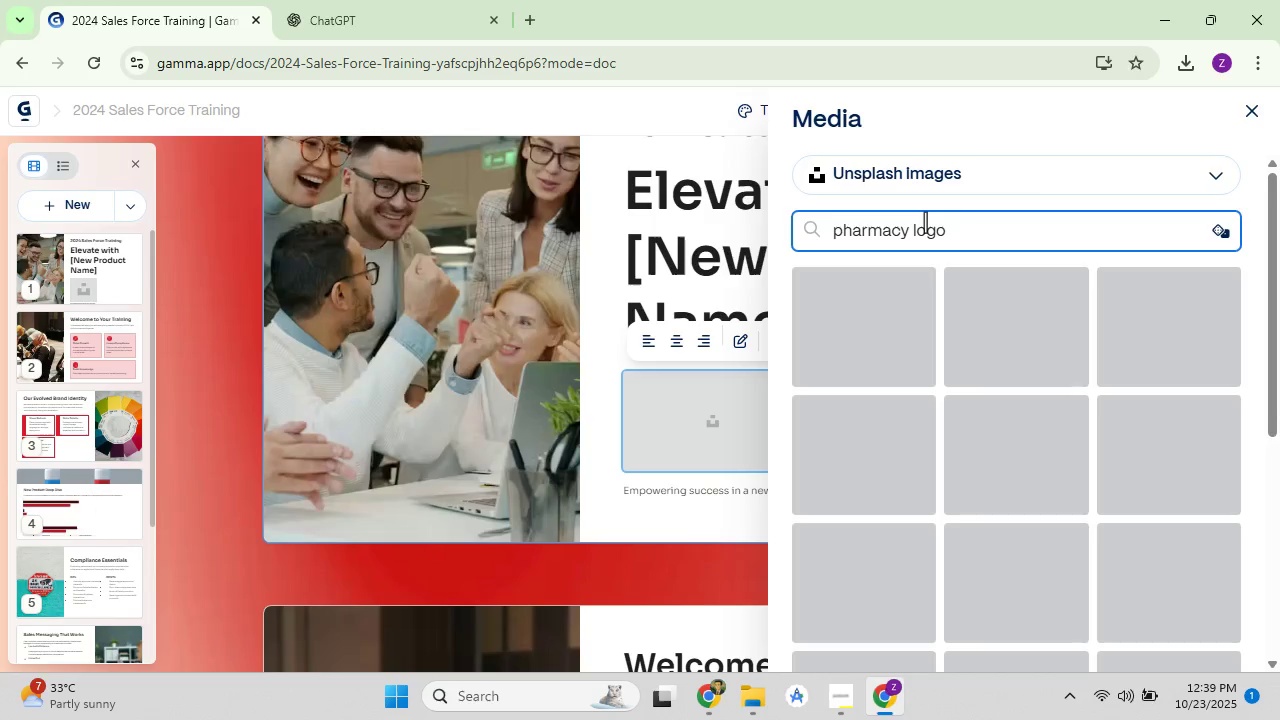 
mouse_move([1257, 223])
 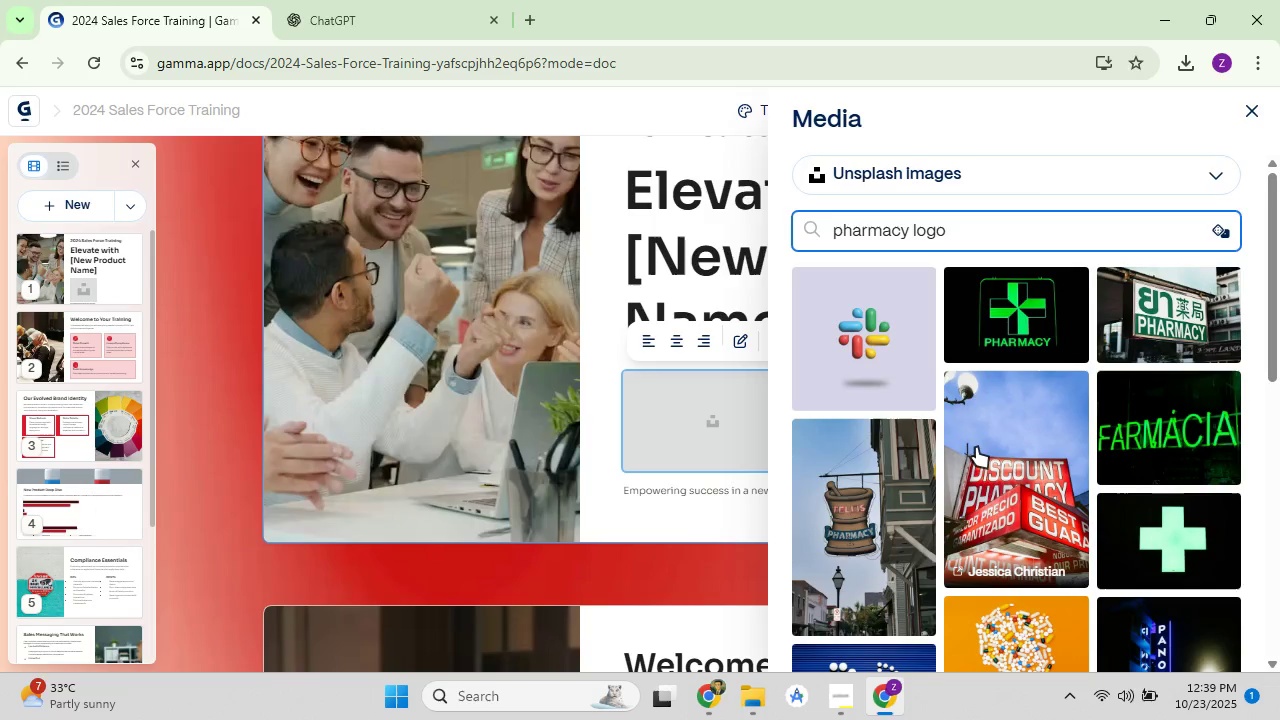 
scroll: coordinate [976, 440], scroll_direction: down, amount: 4.0
 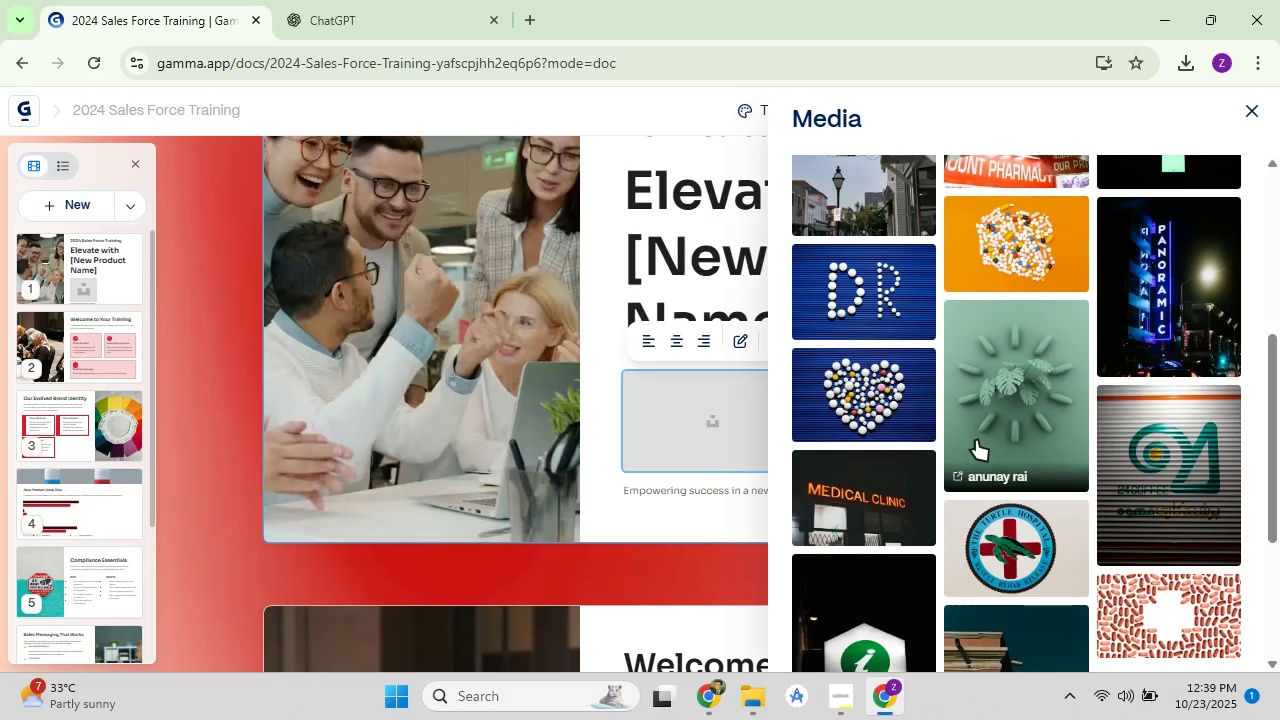 
scroll: coordinate [976, 439], scroll_direction: up, amount: 7.0
 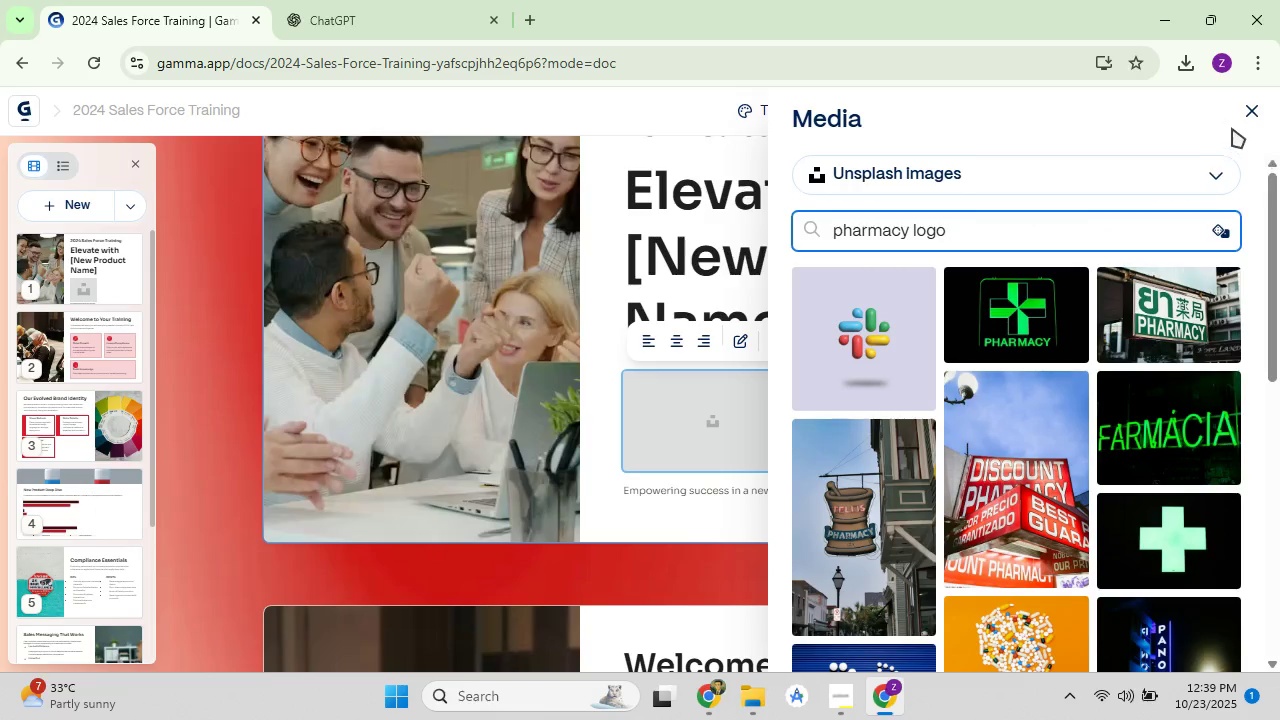 
left_click([1241, 116])
 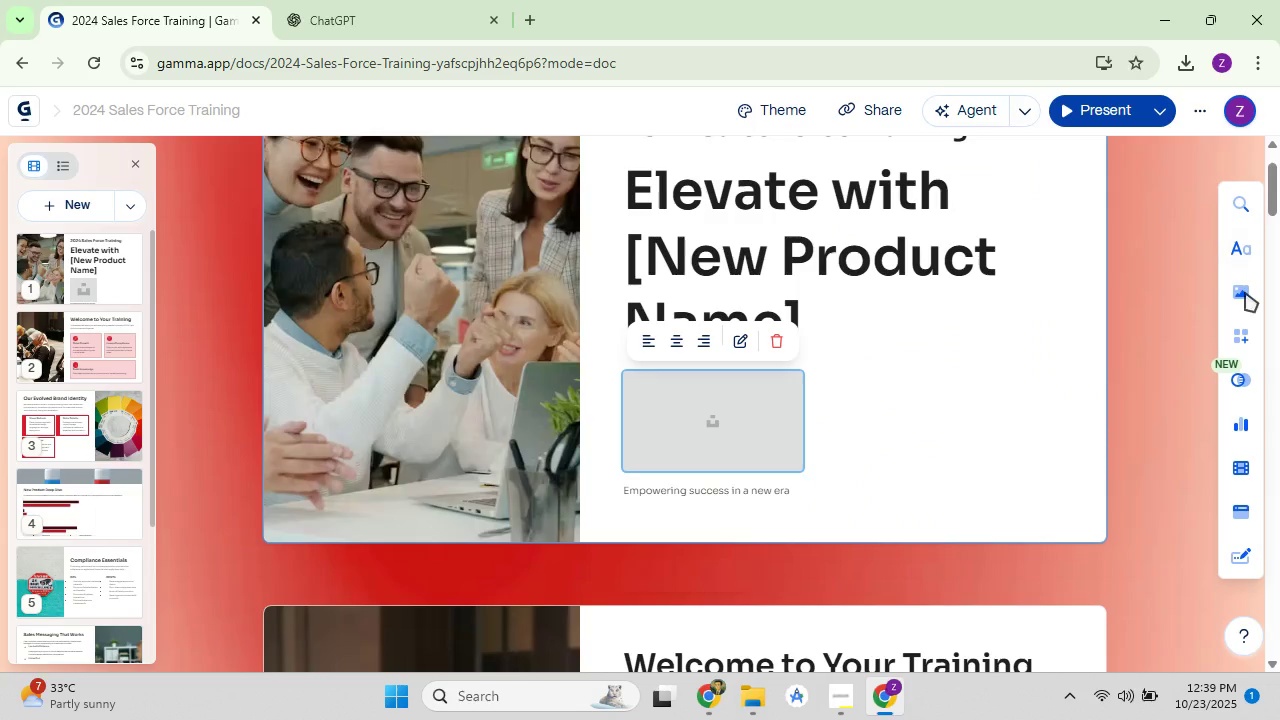 
left_click([1245, 293])
 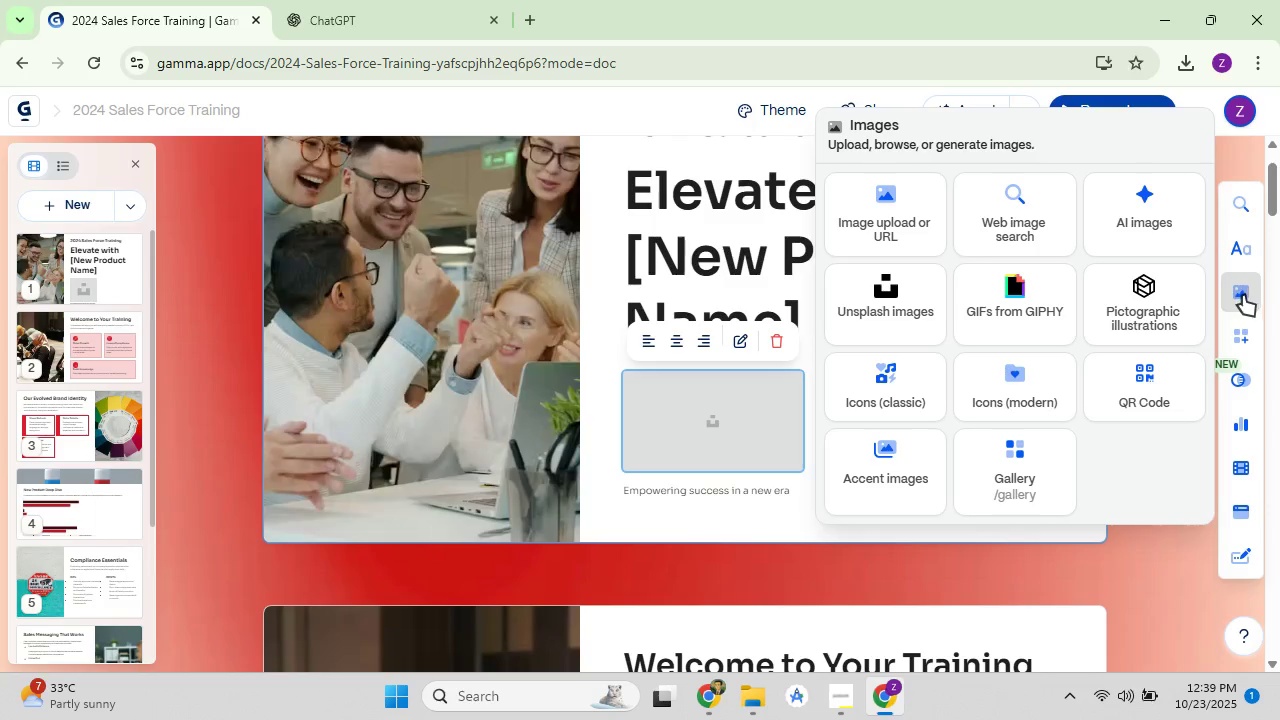 
mouse_move([1013, 312])
 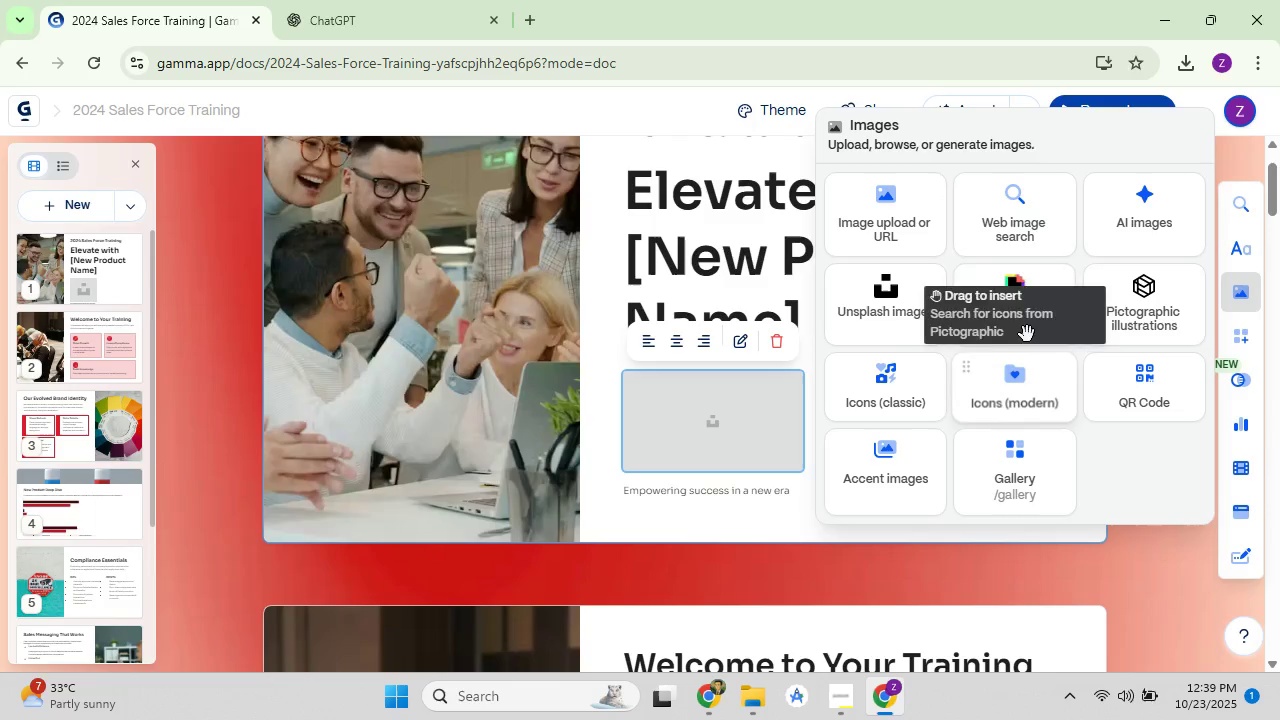 
left_click([1029, 322])
 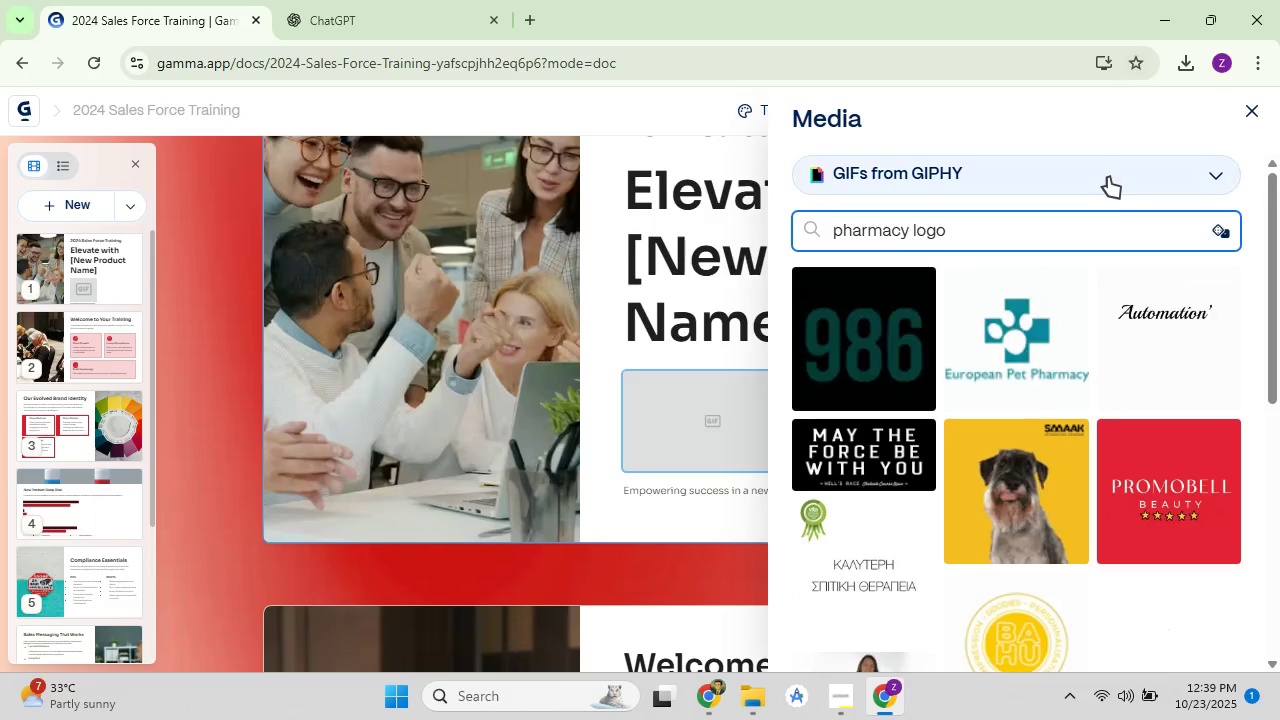 
wait(5.81)
 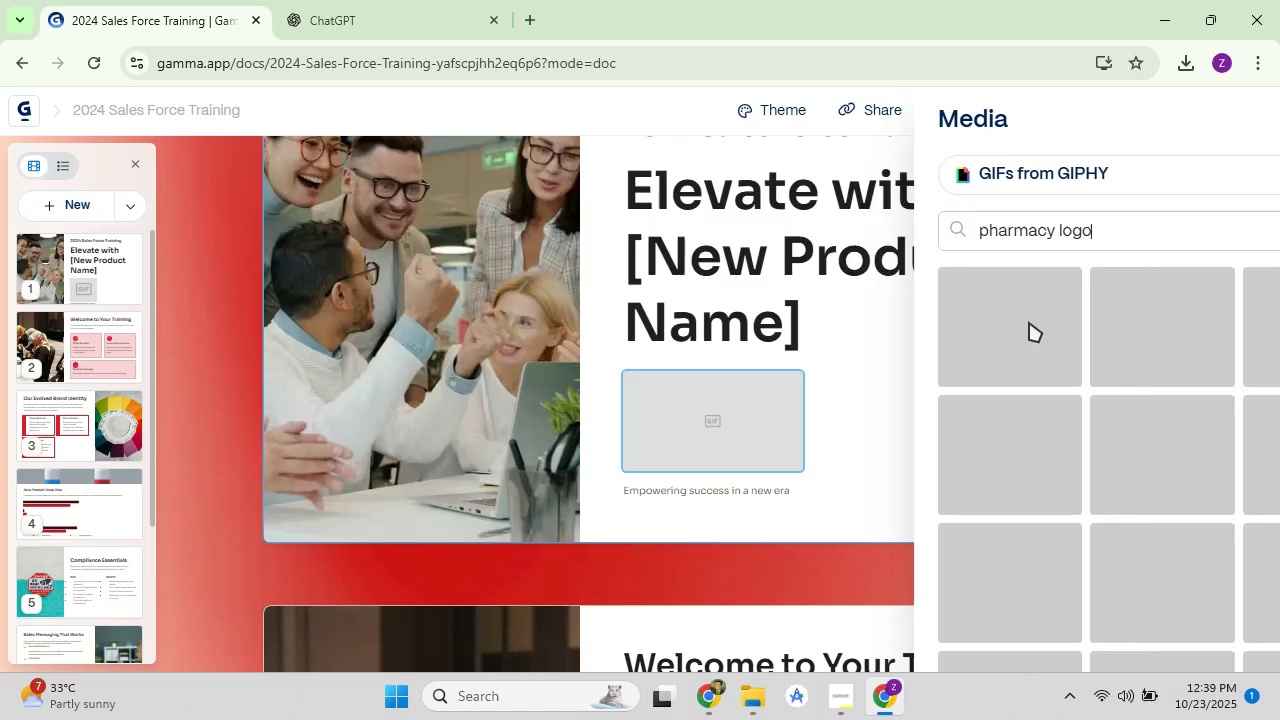 
scroll: coordinate [1063, 214], scroll_direction: down, amount: 11.0
 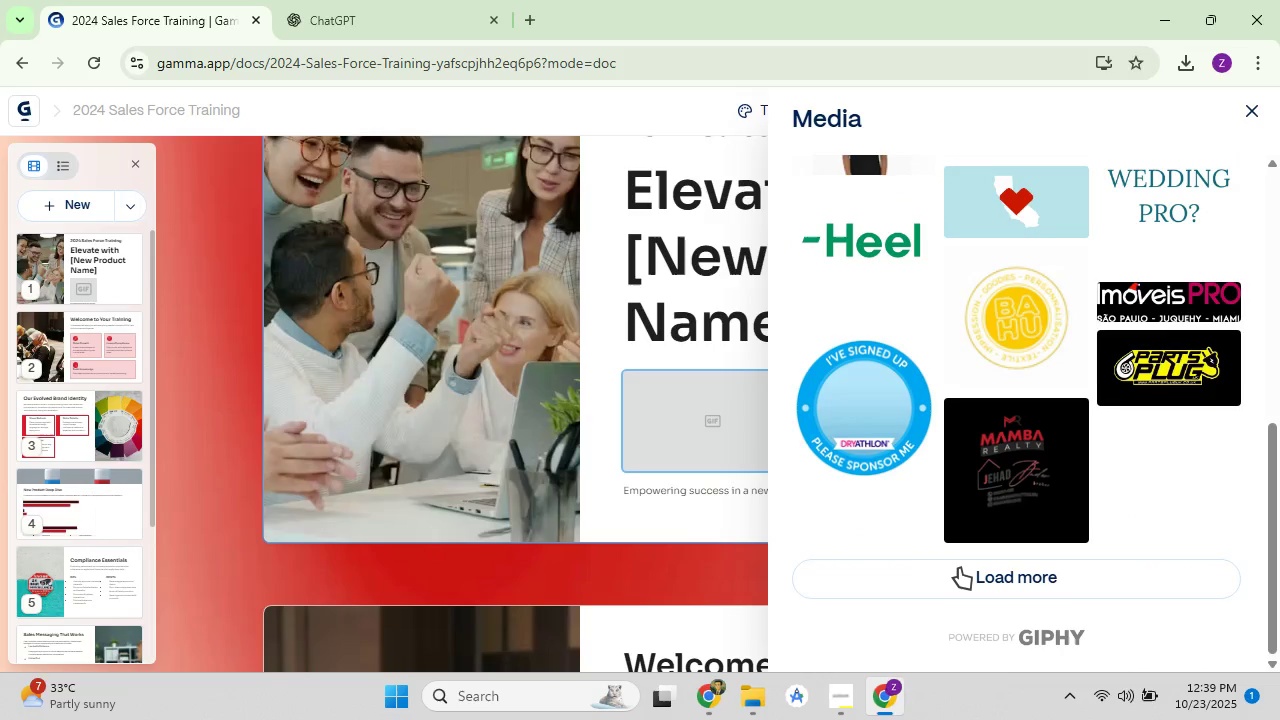 
left_click([959, 568])
 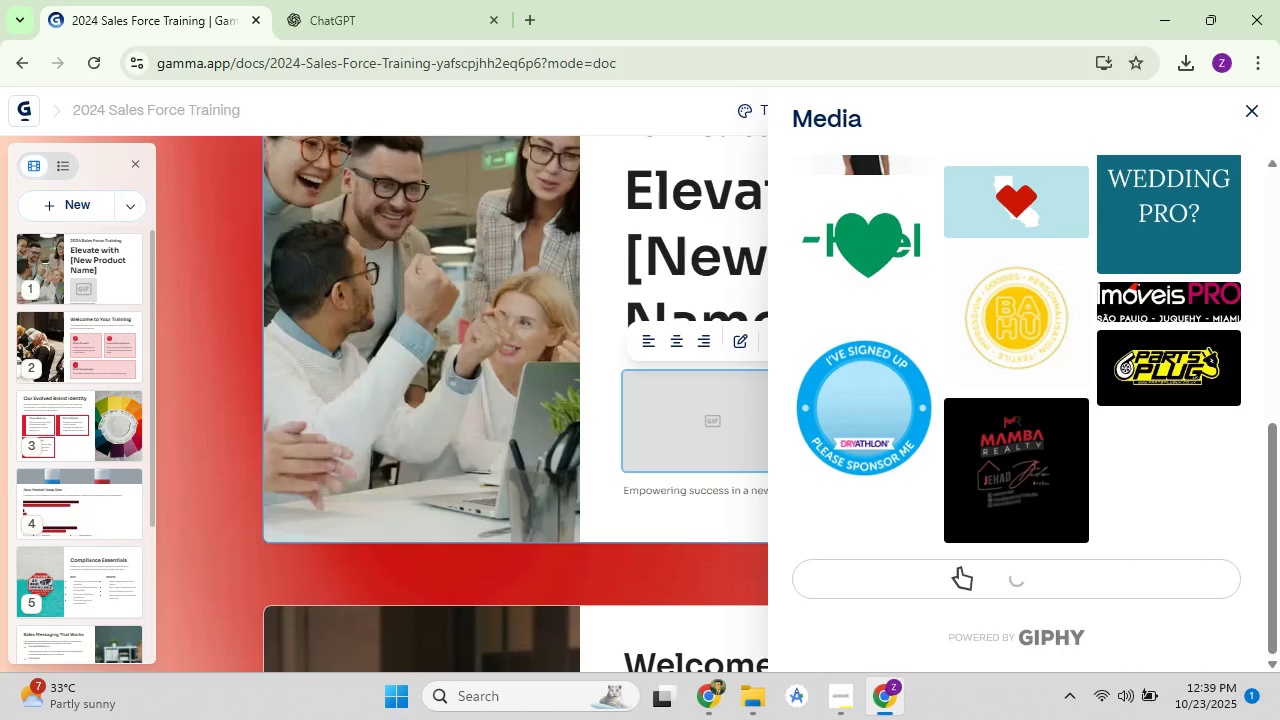 
scroll: coordinate [959, 568], scroll_direction: down, amount: 12.0
 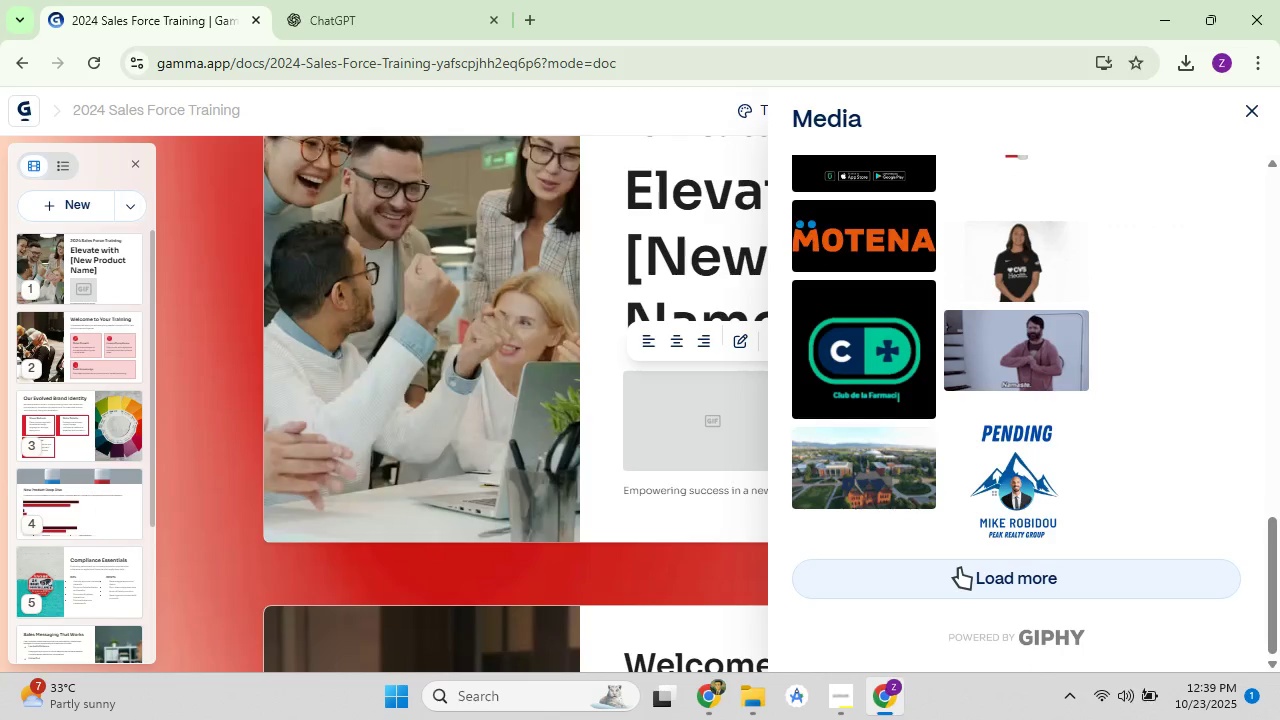 
scroll: coordinate [959, 568], scroll_direction: up, amount: 13.0
 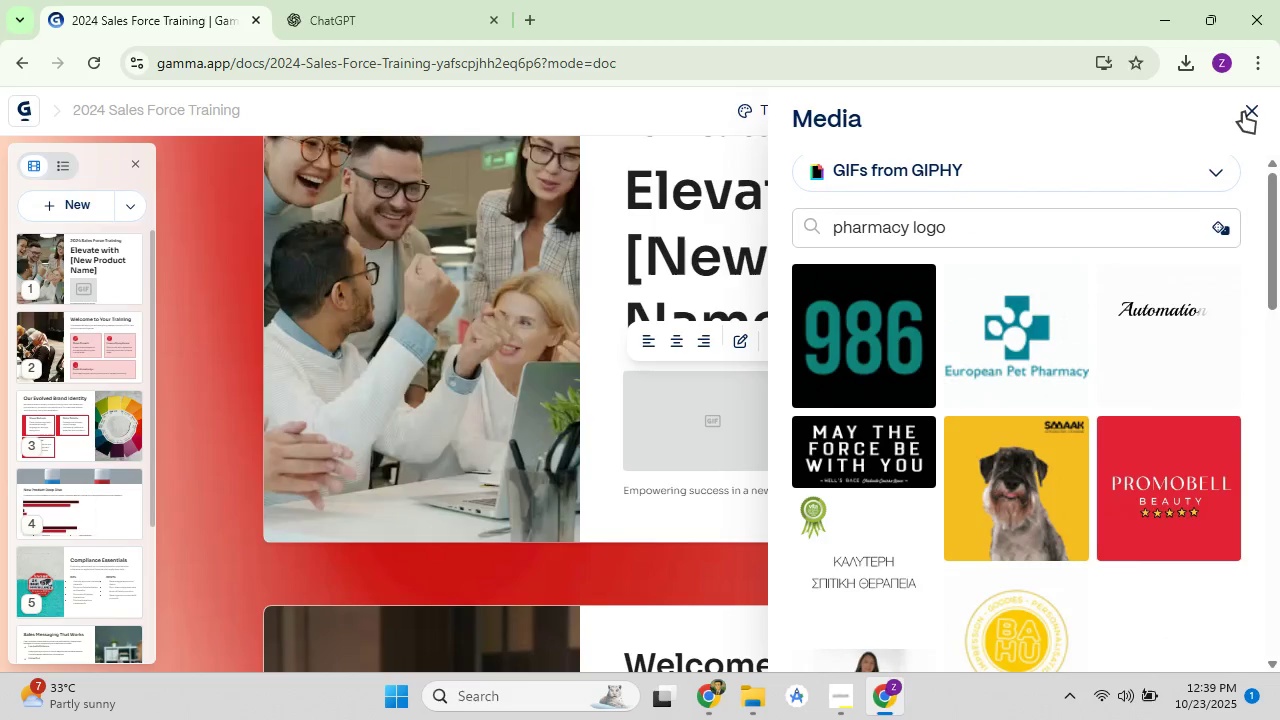 
left_click([1243, 112])
 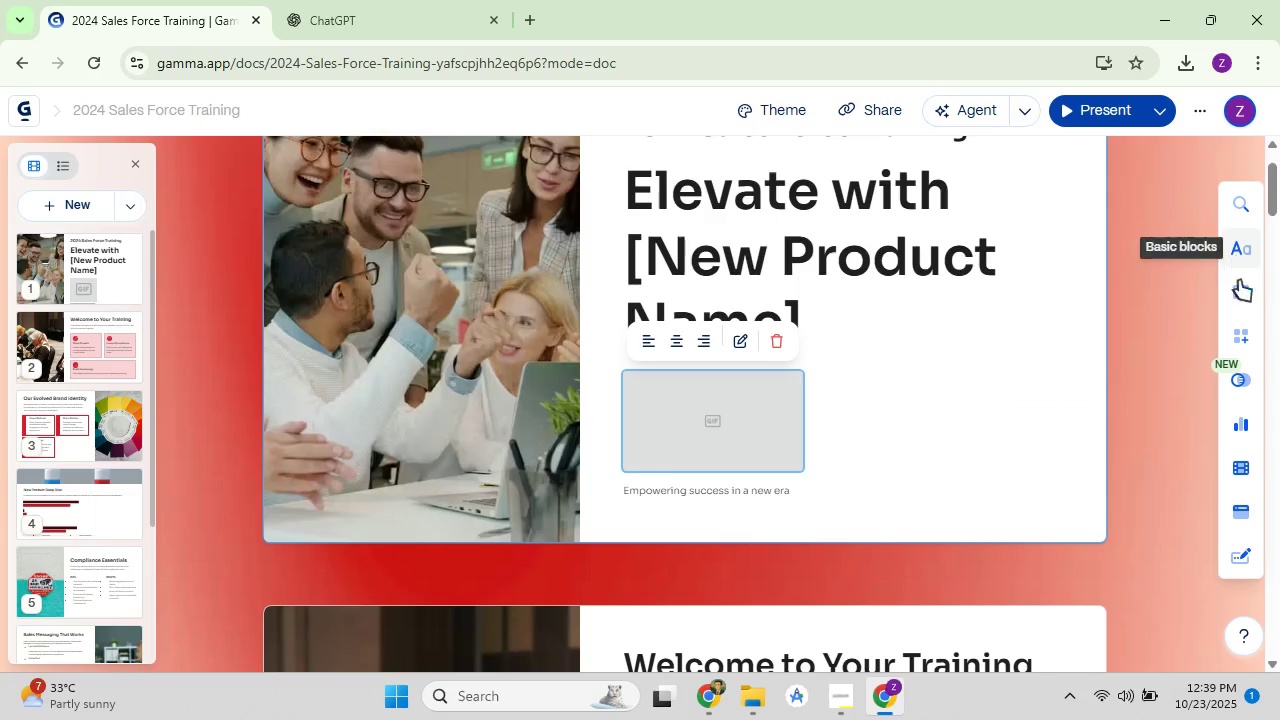 
left_click([1242, 299])
 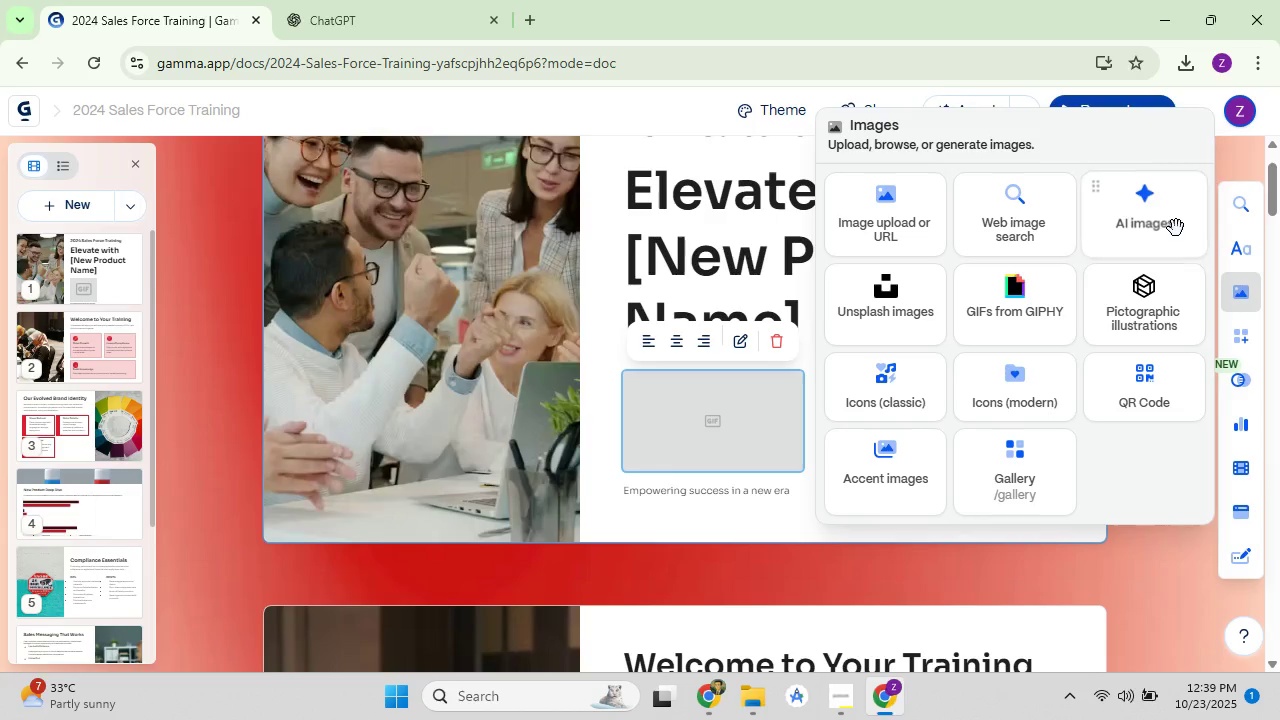 
left_click([1176, 228])
 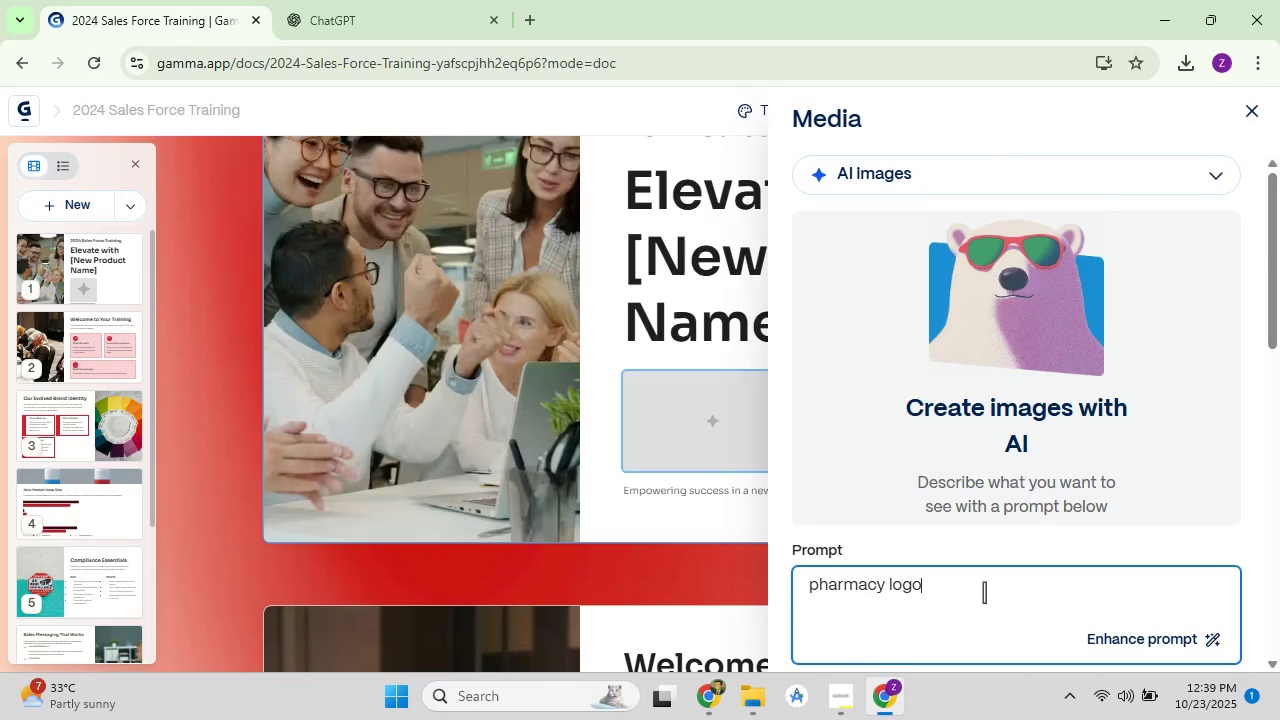 
wait(5.24)
 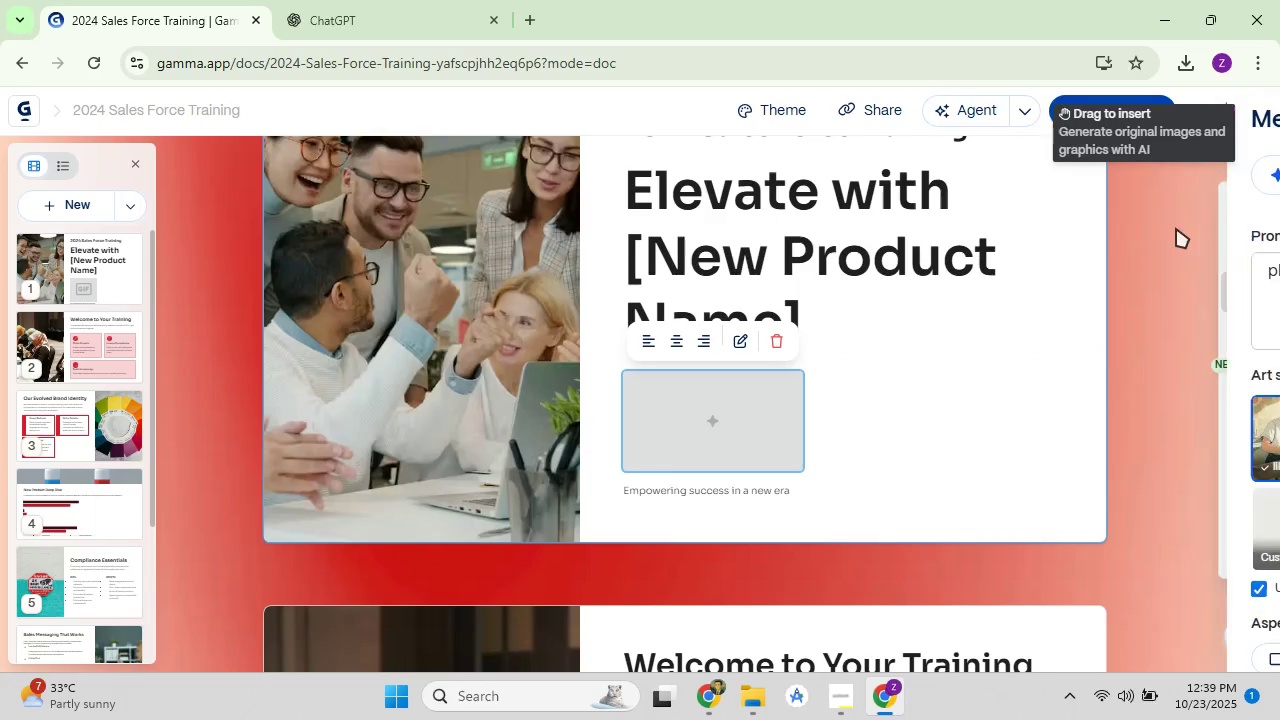 
type( withb)
key(Backspace)
type( nobadk)
key(Backspace)
key(Backspace)
key(Backspace)
key(Backspace)
key(Backspace)
type( n)
key(Backspace)
key(Backspace)
type(o nba)
key(Backspace)
key(Backspace)
key(Backspace)
type(backgfround, rounded, trusty, shield, cross, )
 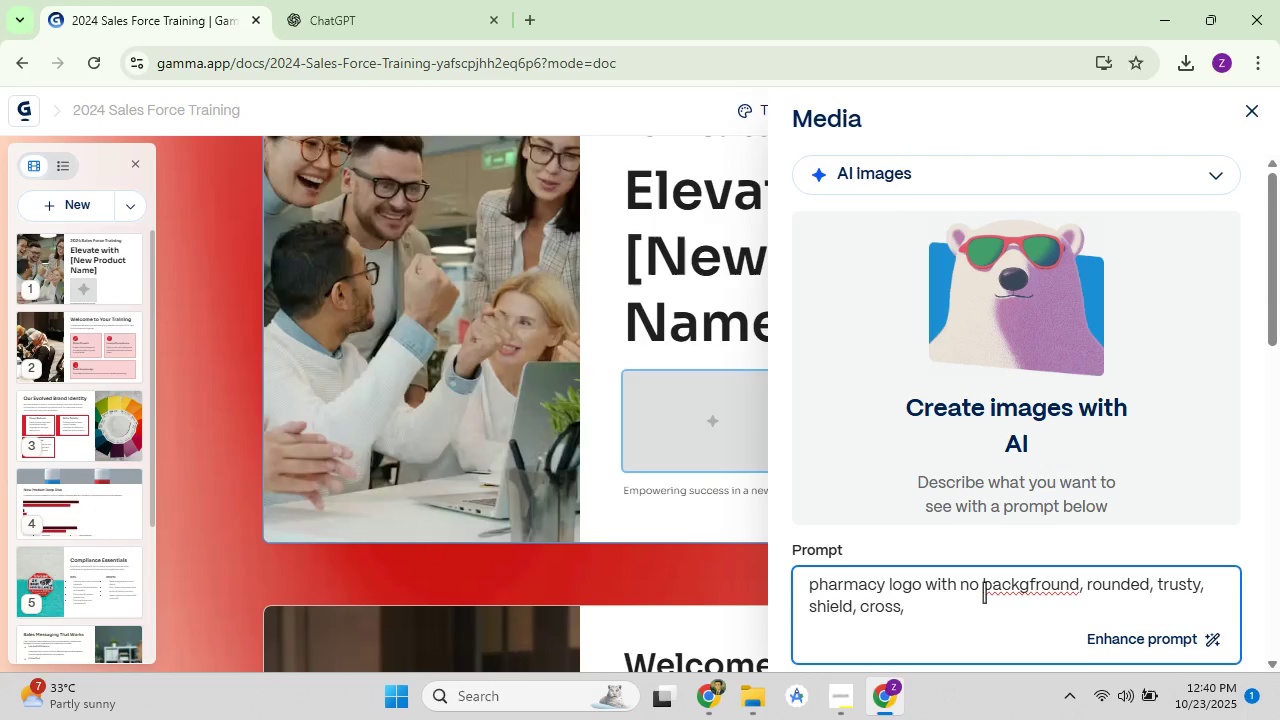 
wait(11.18)
 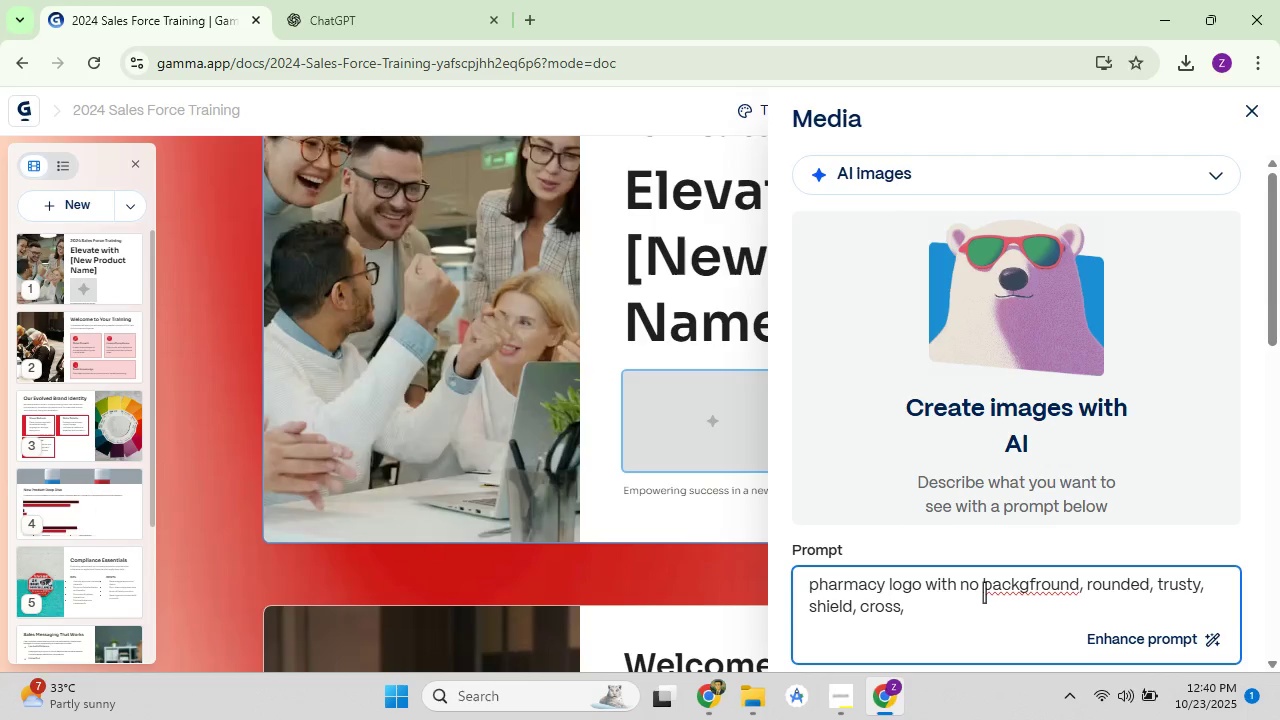 
left_click([1132, 645])
 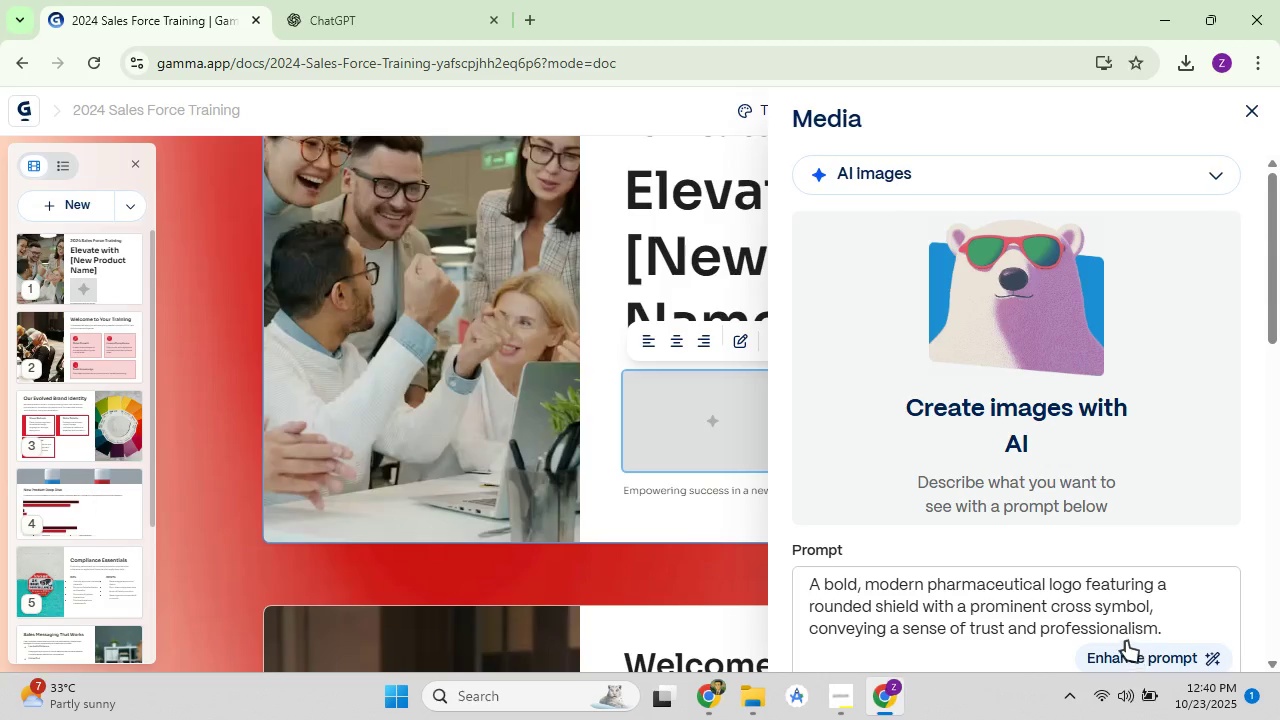 
scroll: coordinate [958, 515], scroll_direction: down, amount: 5.0
 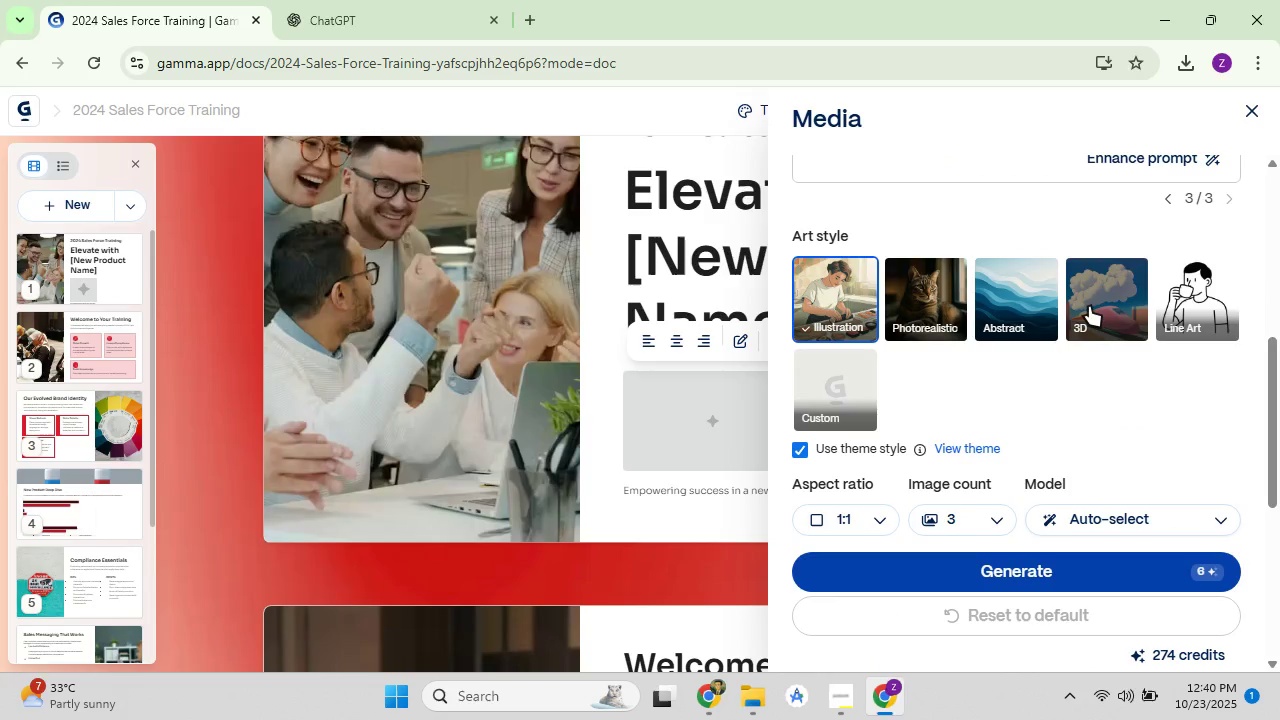 
left_click([1089, 306])
 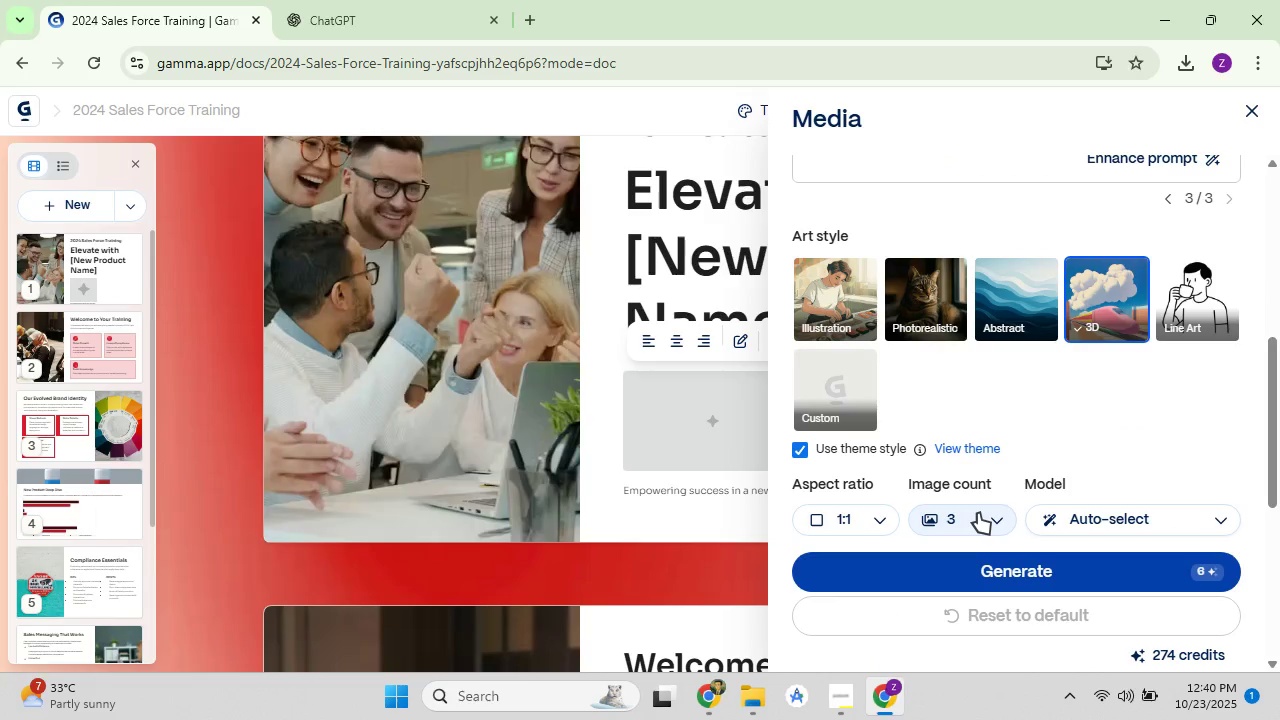 
left_click([978, 513])
 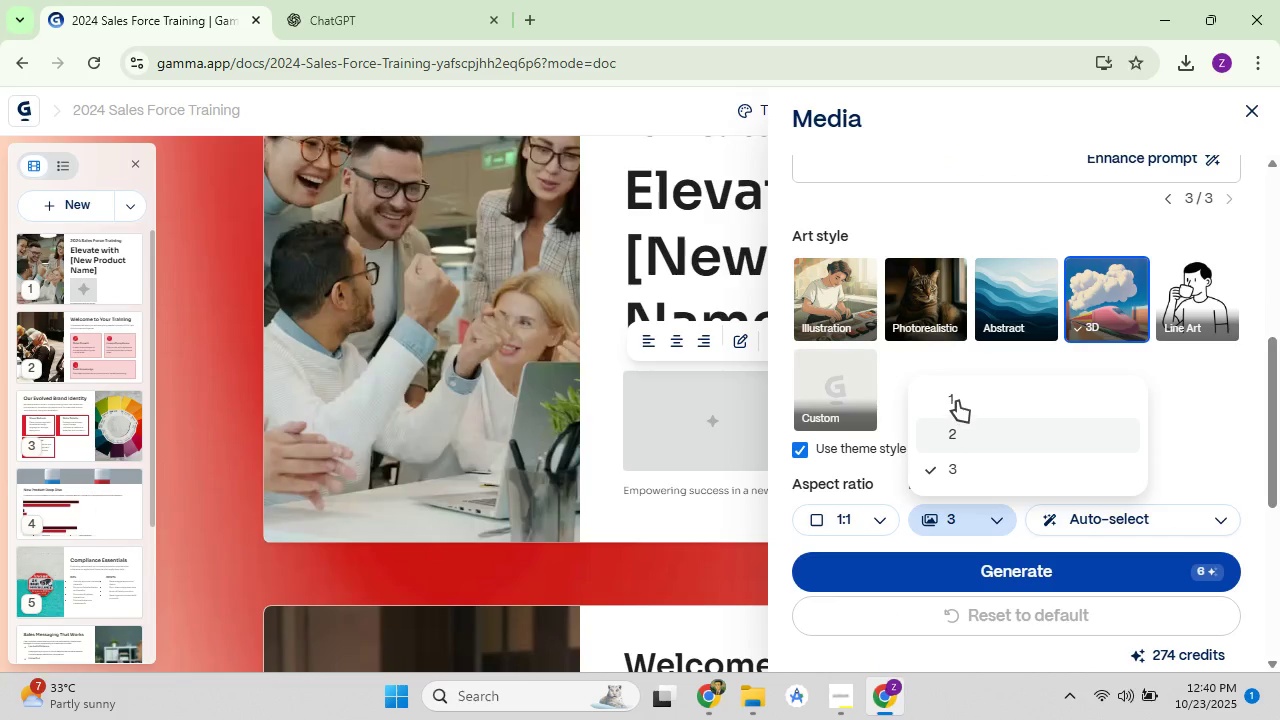 
left_click([957, 401])
 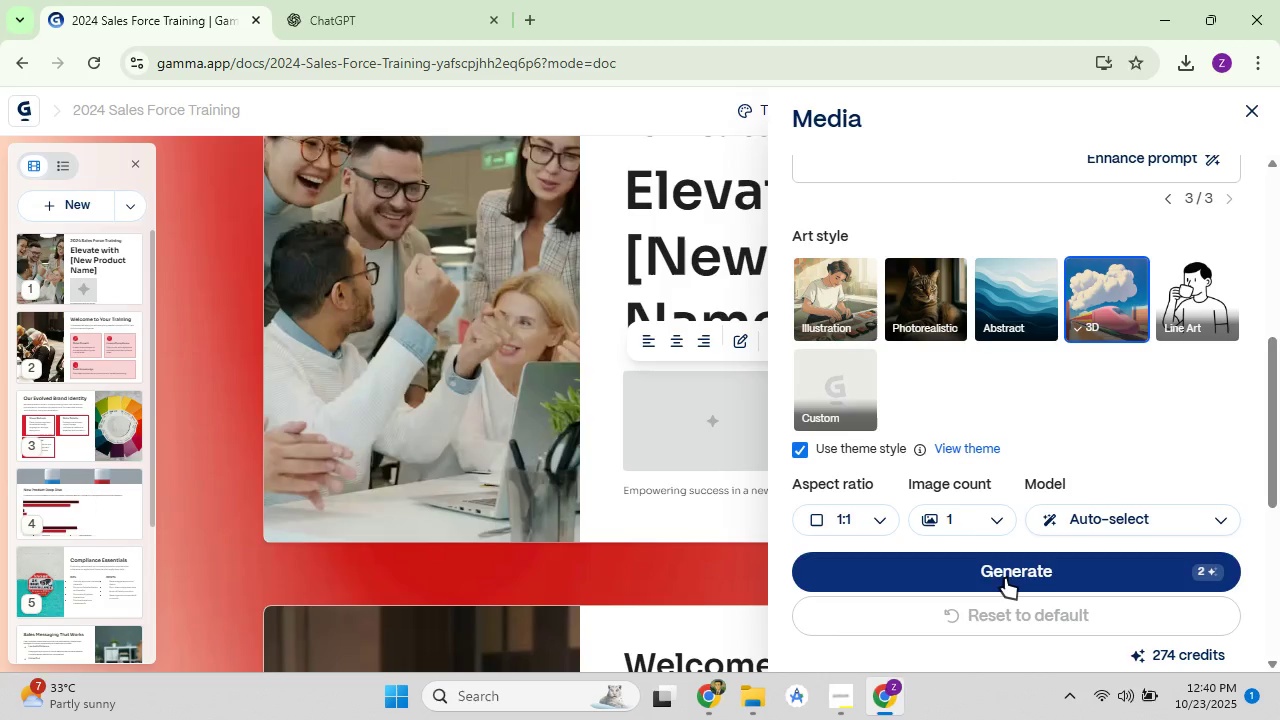 
left_click([1005, 578])
 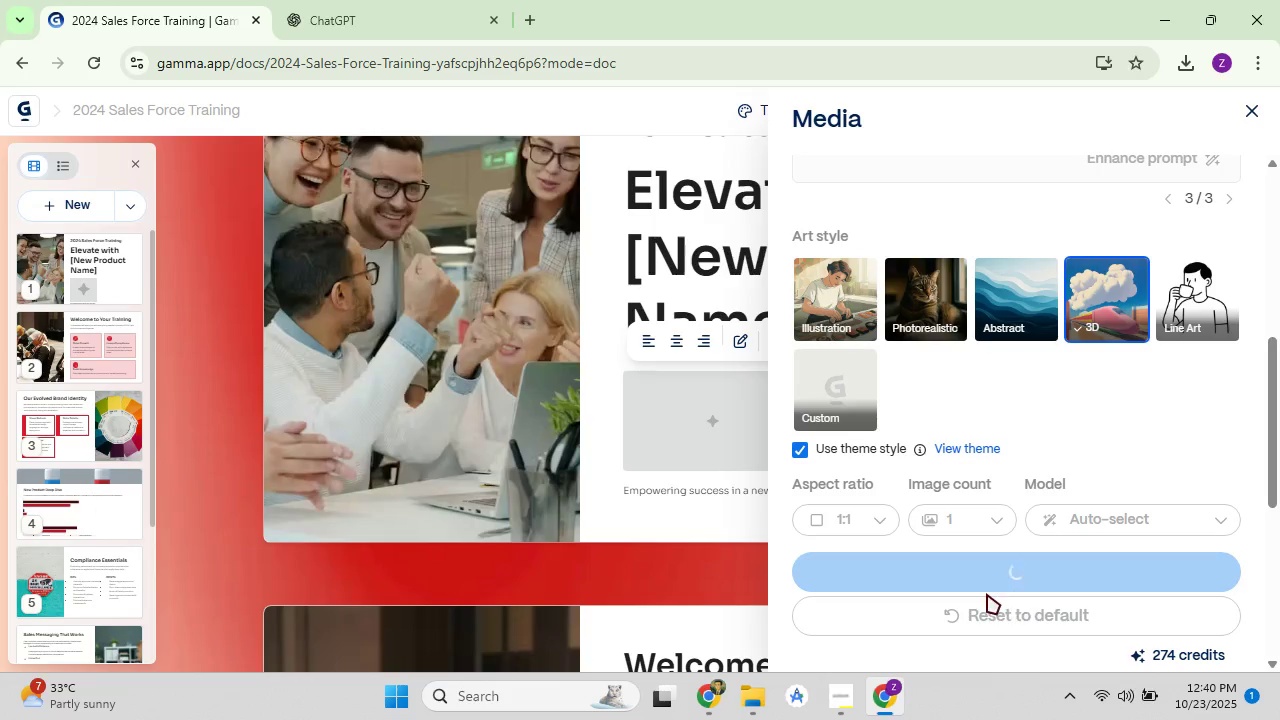 
wait(7.13)
 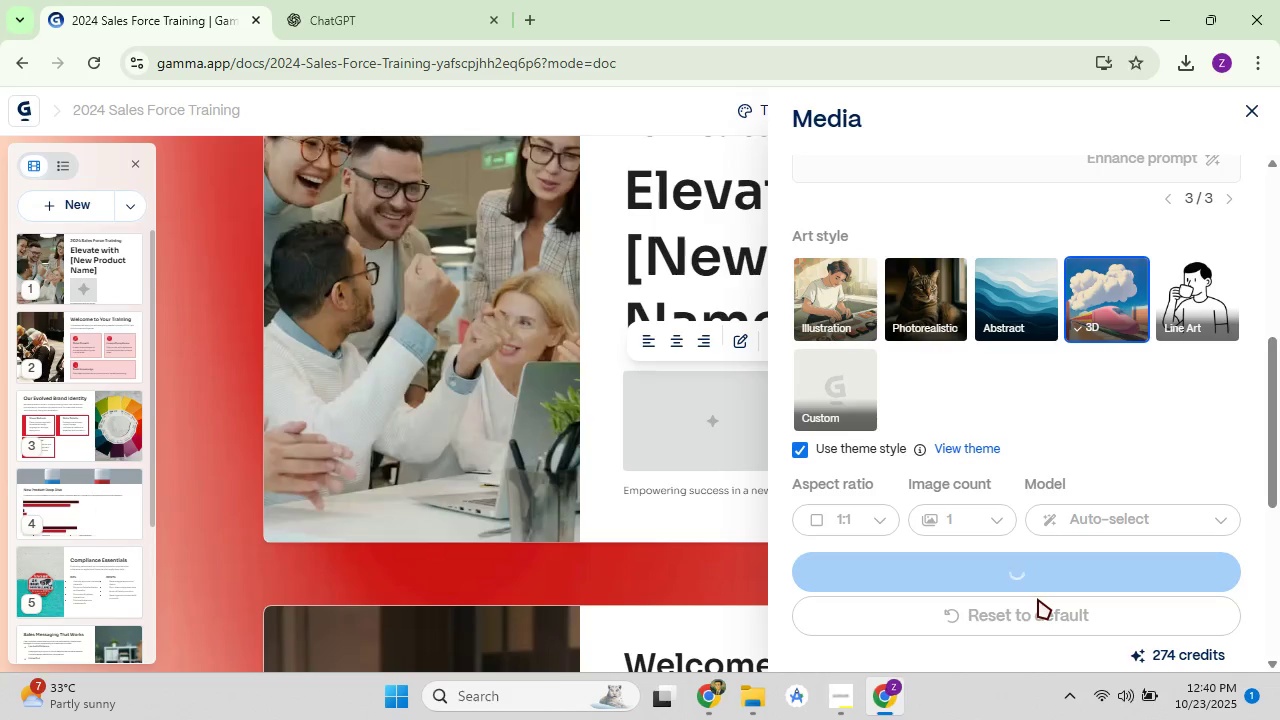 
scroll: coordinate [950, 568], scroll_direction: down, amount: 5.0
 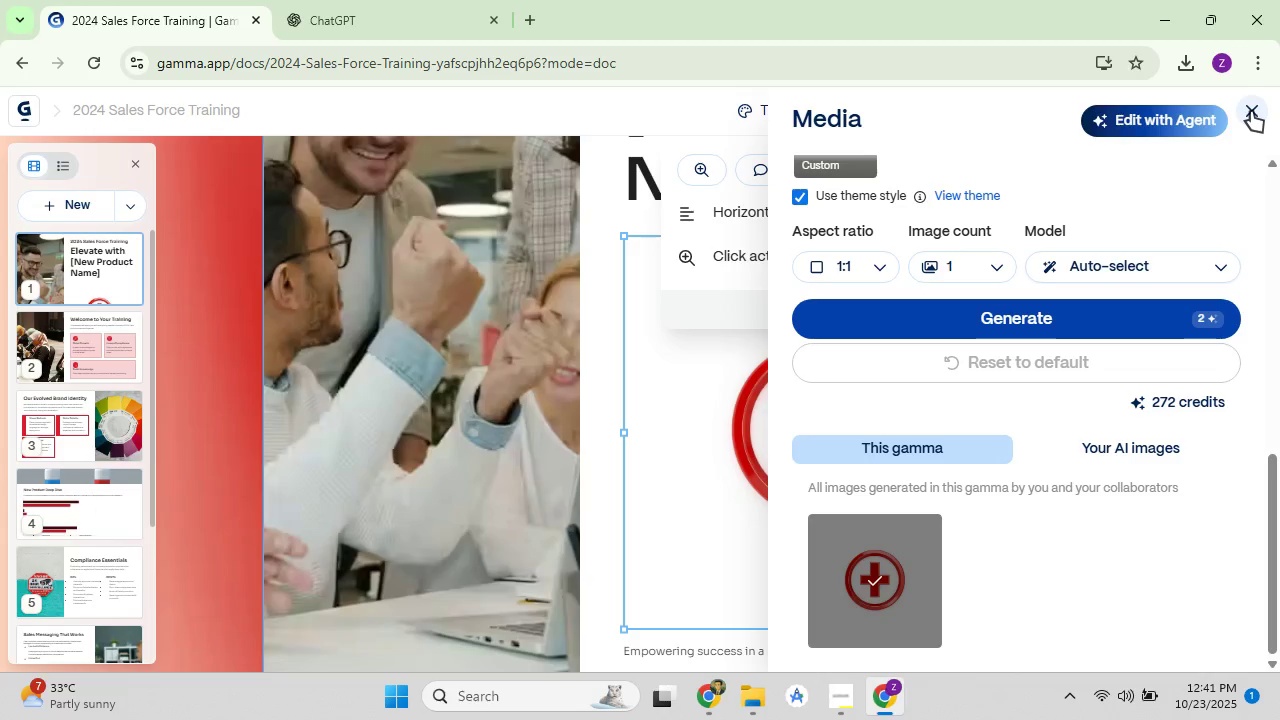 
left_click([1251, 111])
 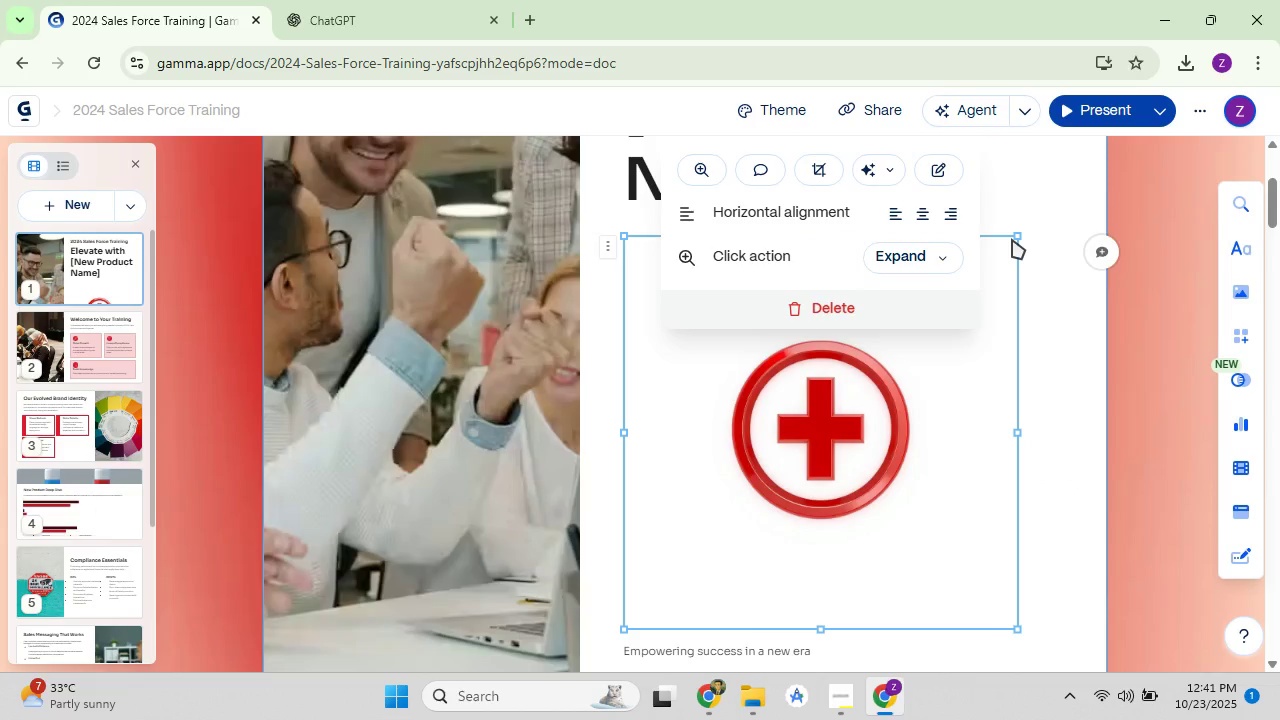 
left_click_drag(start_coordinate=[1016, 238], to_coordinate=[575, 428])
 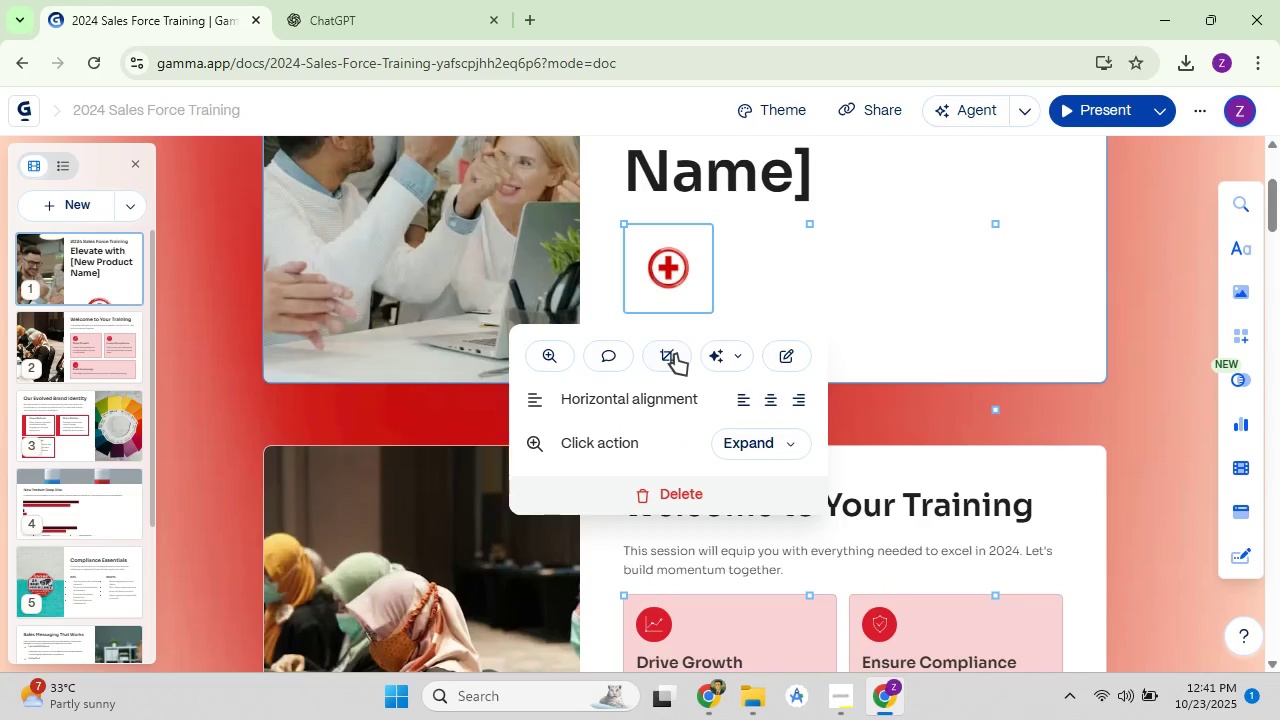 
left_click([675, 354])
 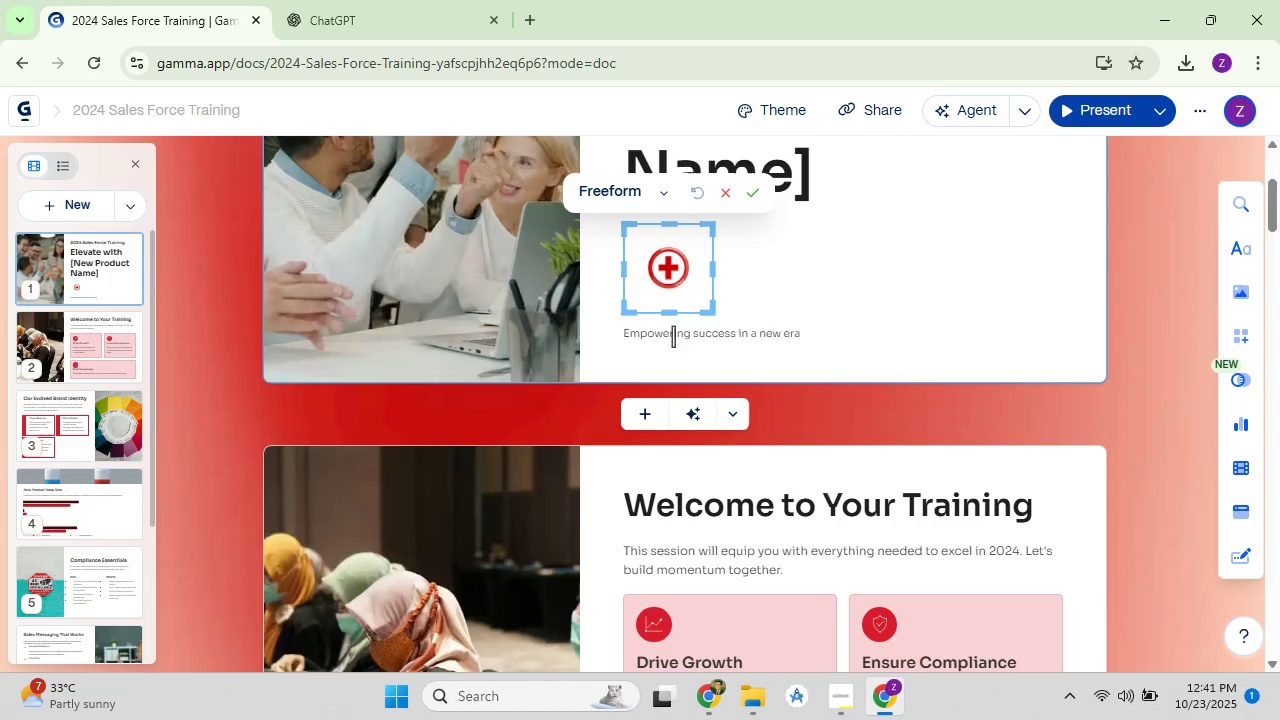 
left_click_drag(start_coordinate=[668, 310], to_coordinate=[675, 291])
 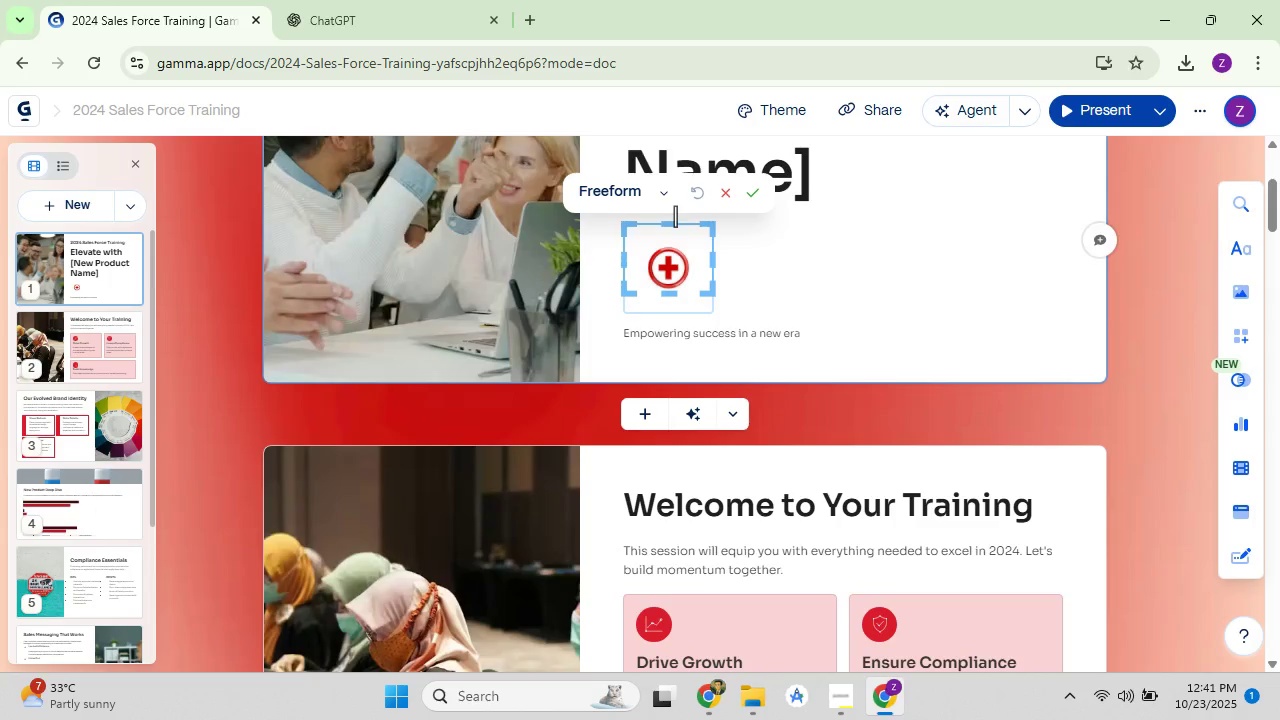 
left_click_drag(start_coordinate=[670, 222], to_coordinate=[670, 242])
 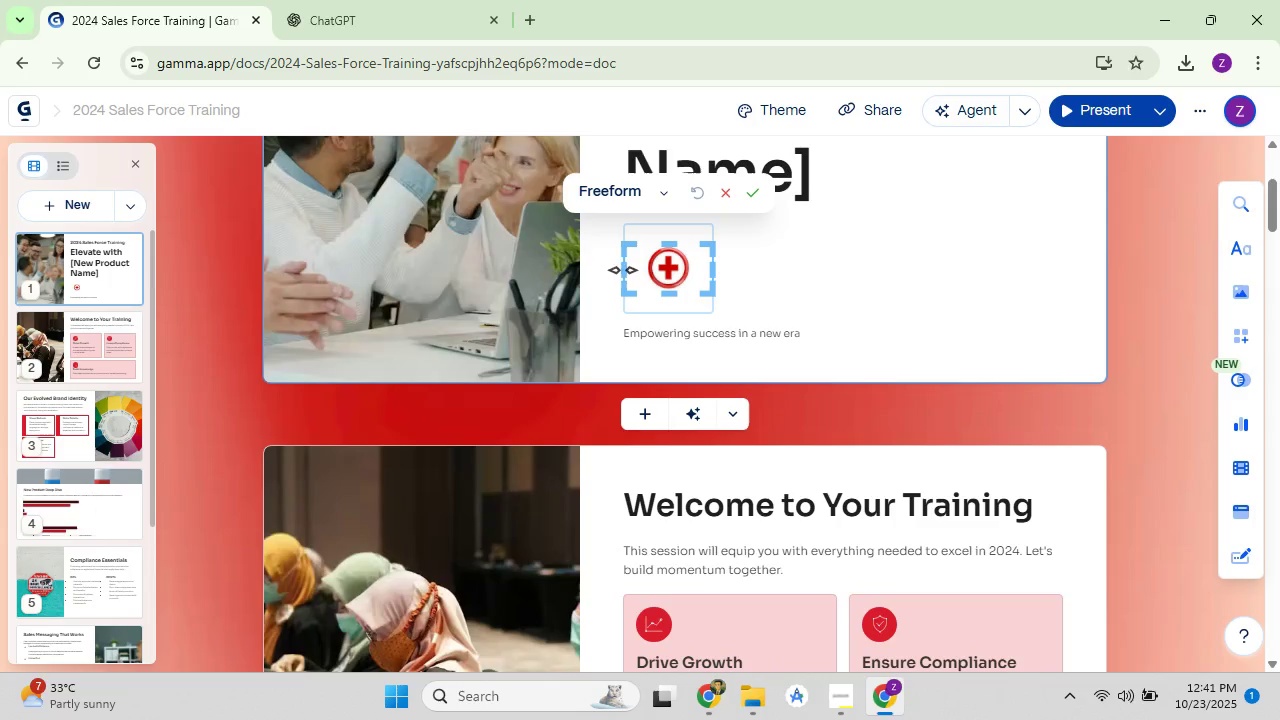 
left_click_drag(start_coordinate=[629, 269], to_coordinate=[650, 271])
 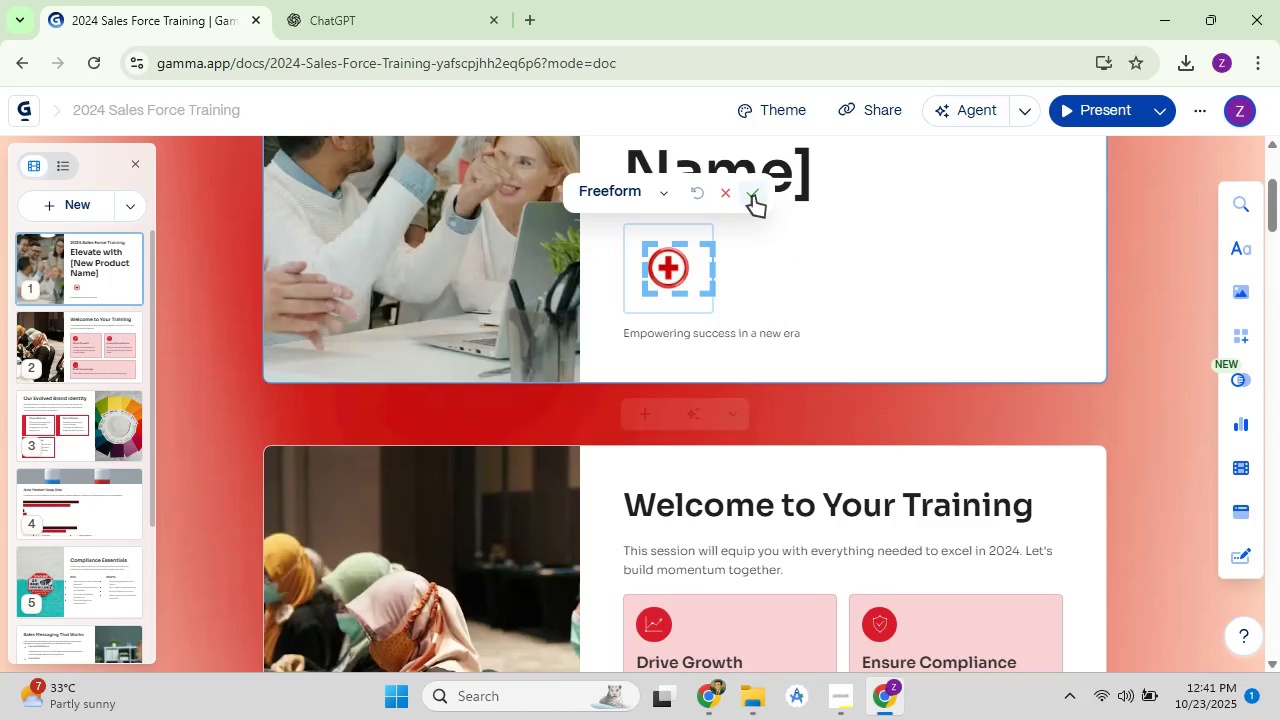 
left_click([753, 196])
 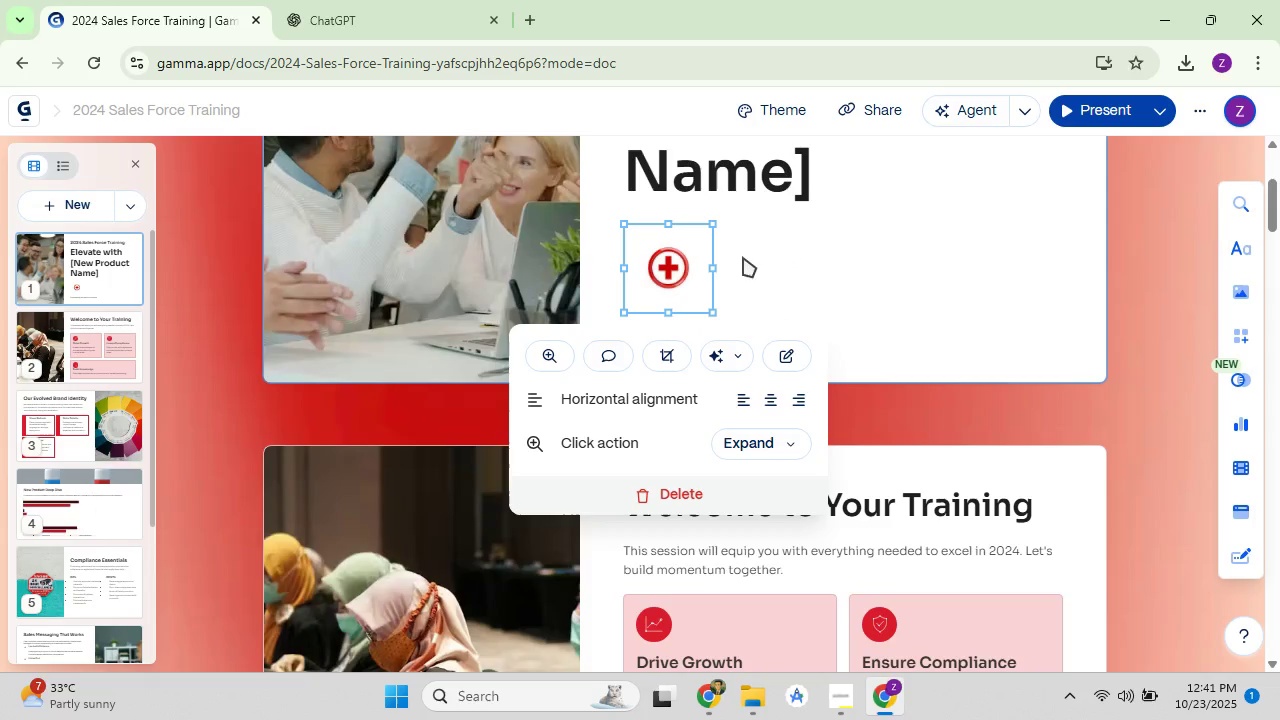 
scroll: coordinate [746, 283], scroll_direction: up, amount: 2.0
 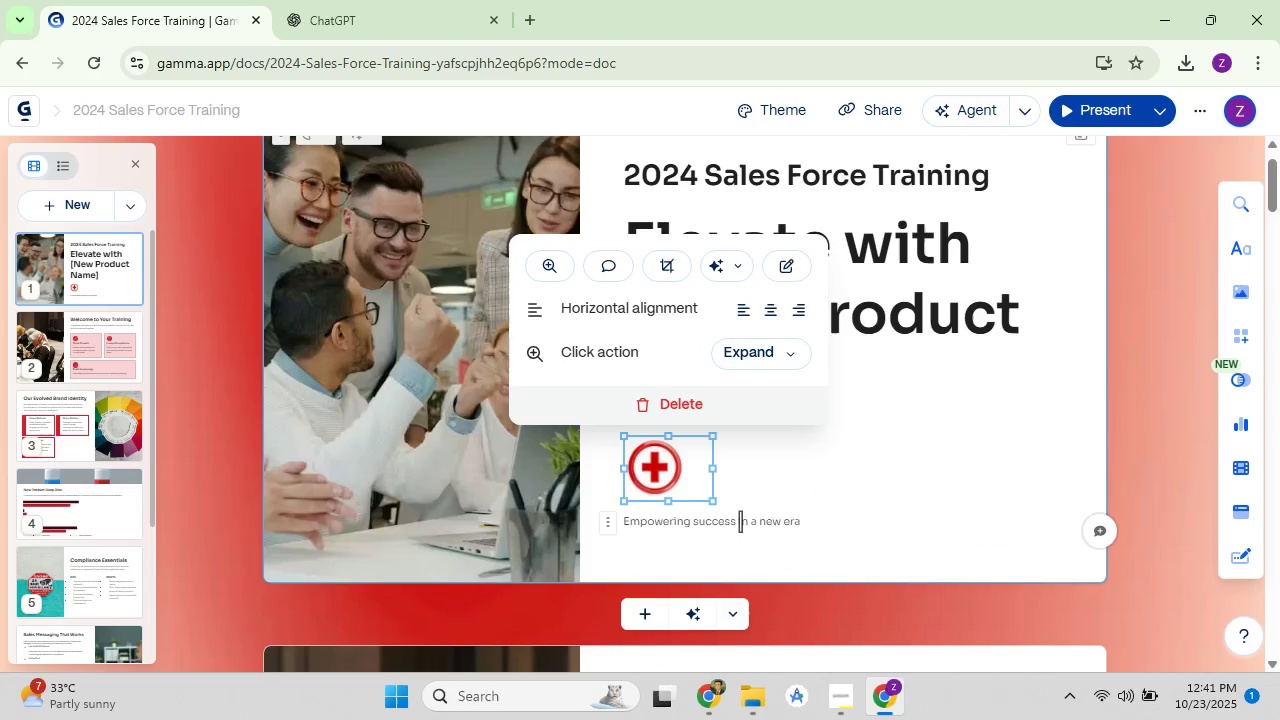 
left_click([840, 544])
 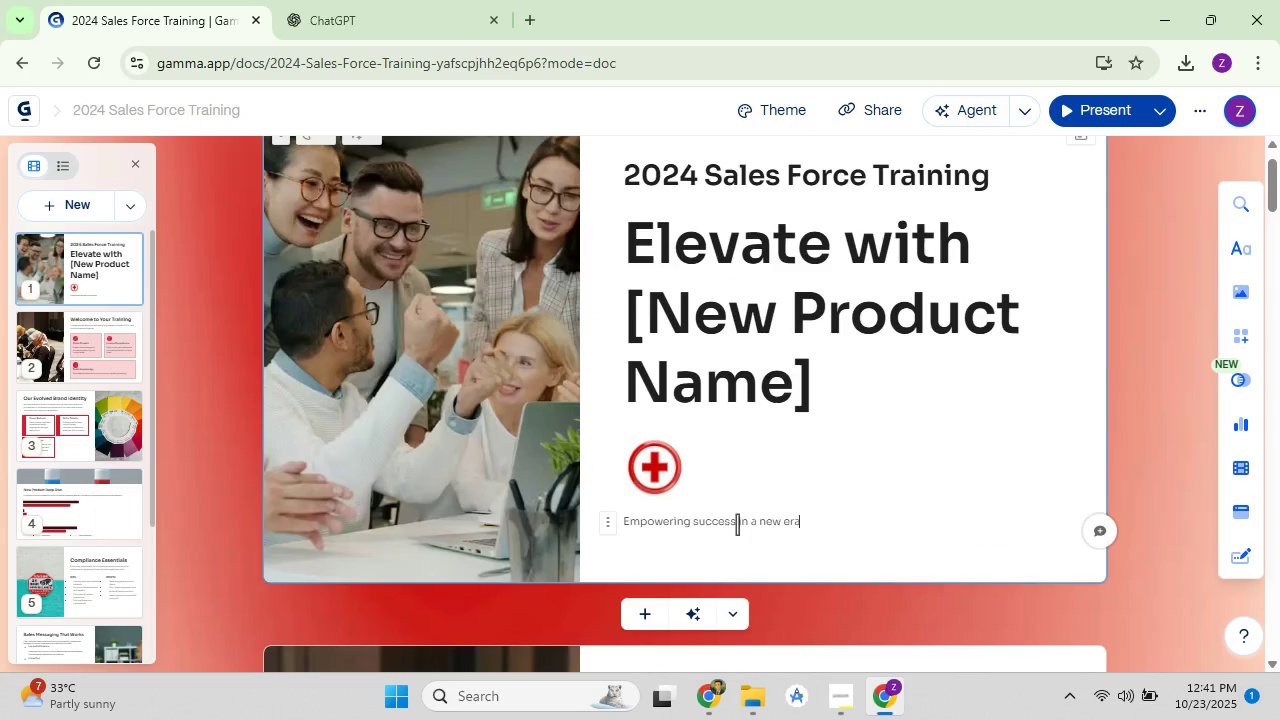 
left_click([737, 524])
 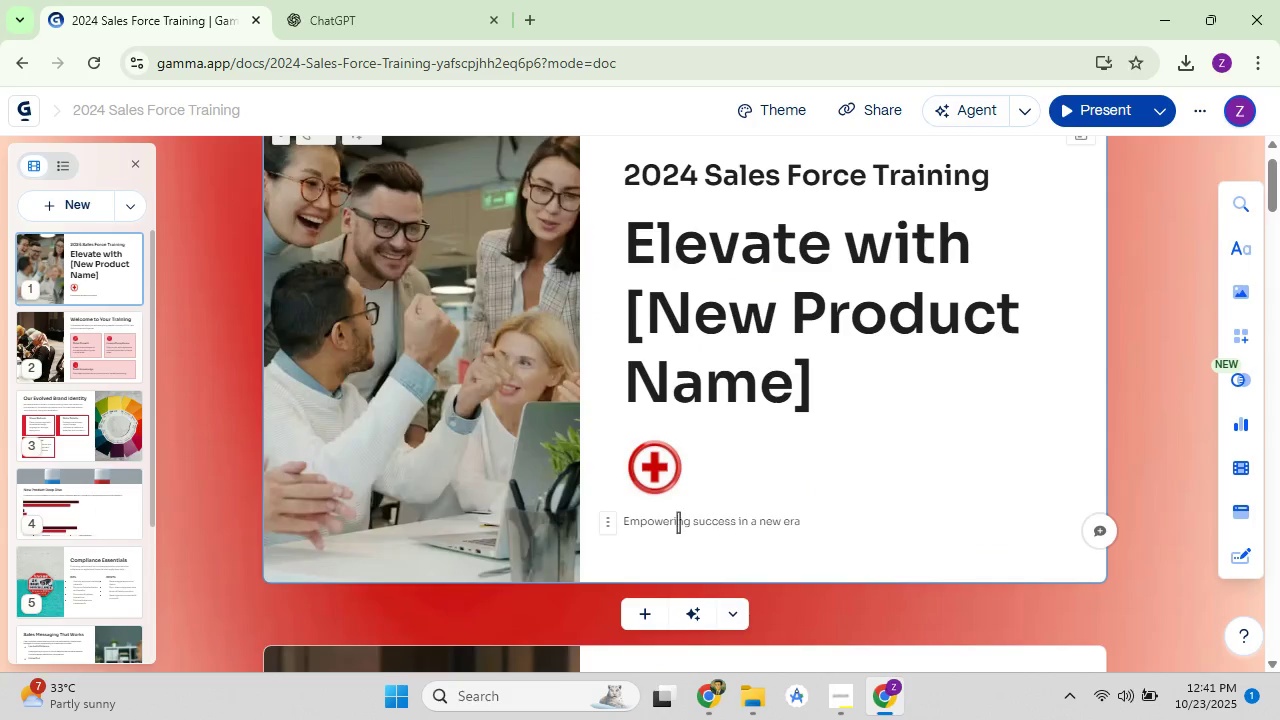 
left_click_drag(start_coordinate=[602, 527], to_coordinate=[711, 464])
 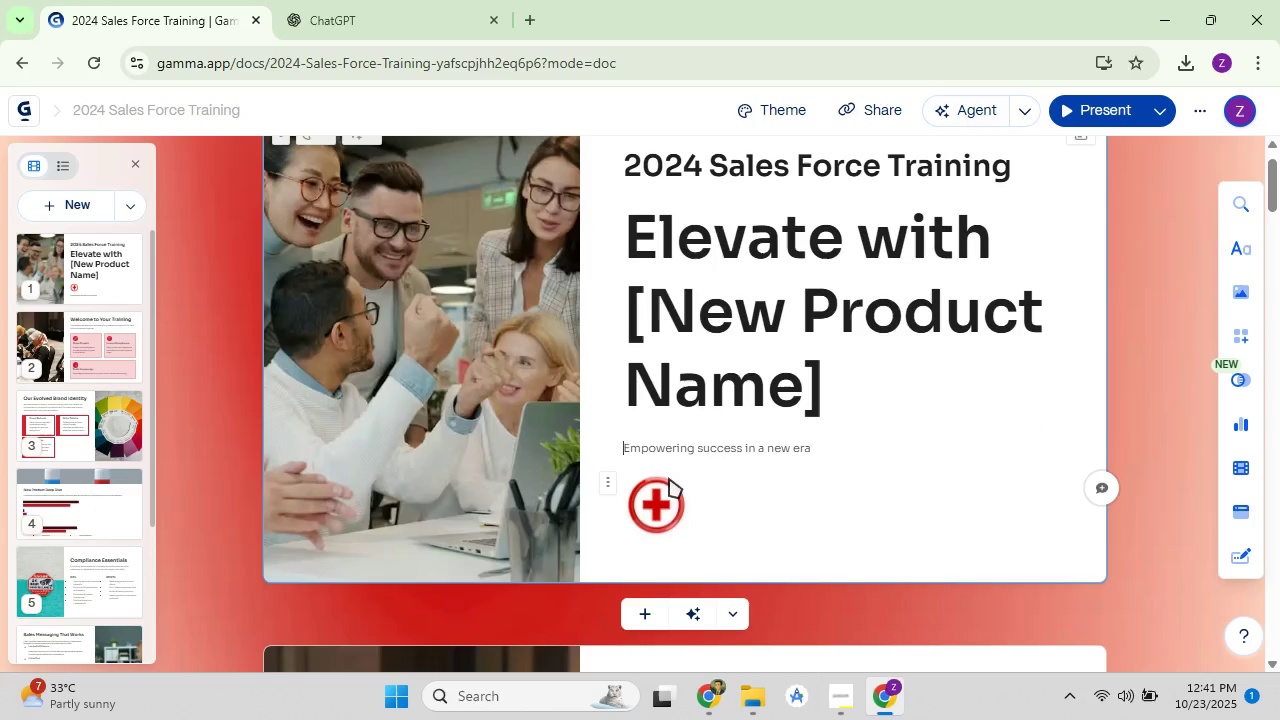 
left_click_drag(start_coordinate=[626, 450], to_coordinate=[820, 454])
 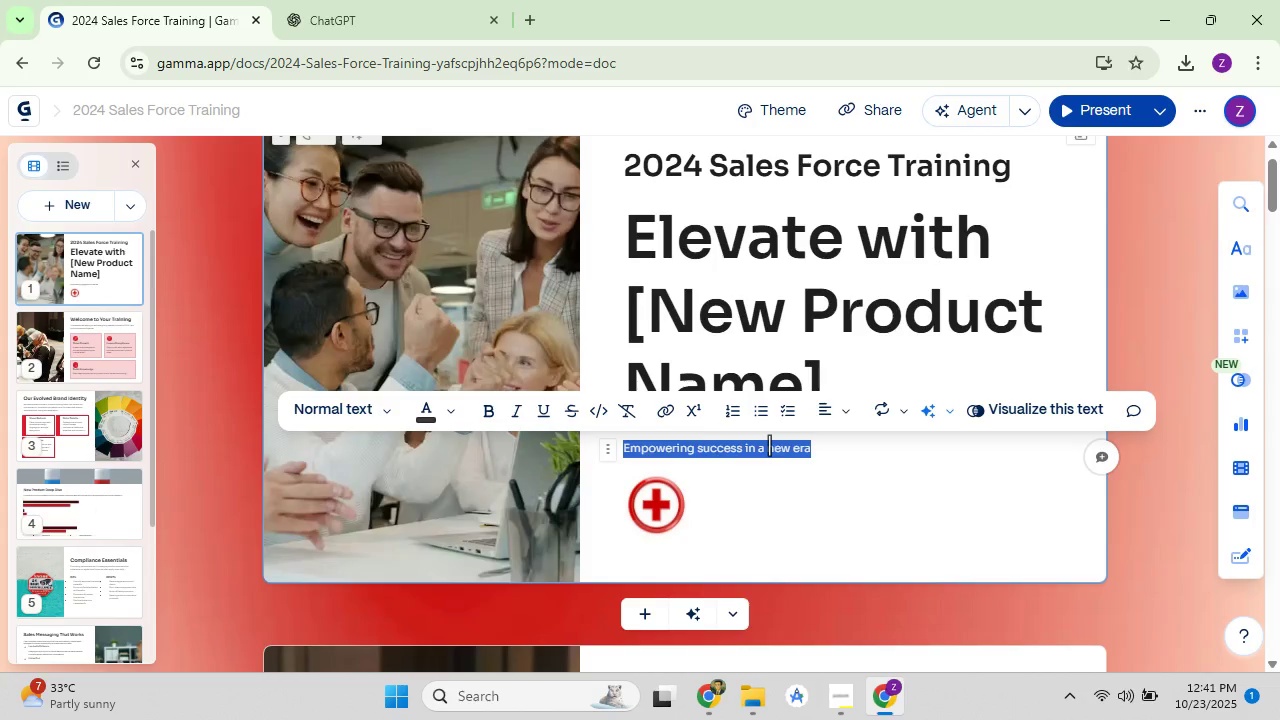 
right_click([769, 445])
 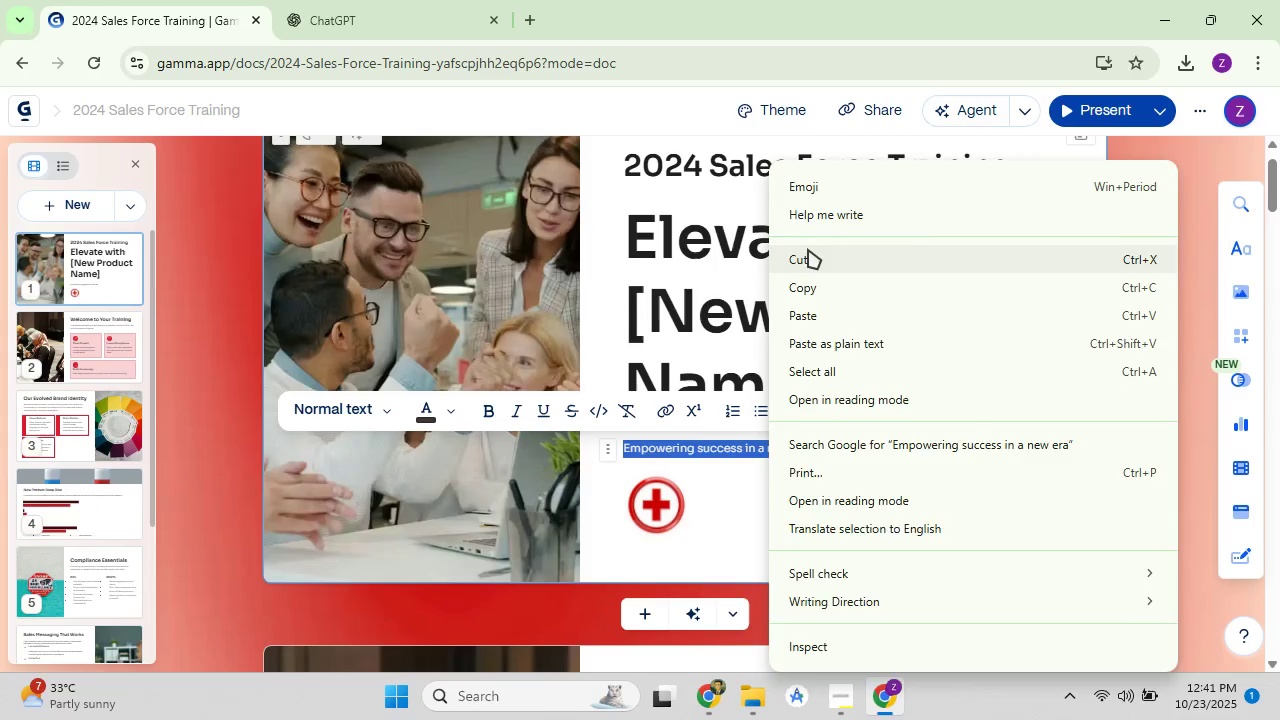 
left_click([808, 249])
 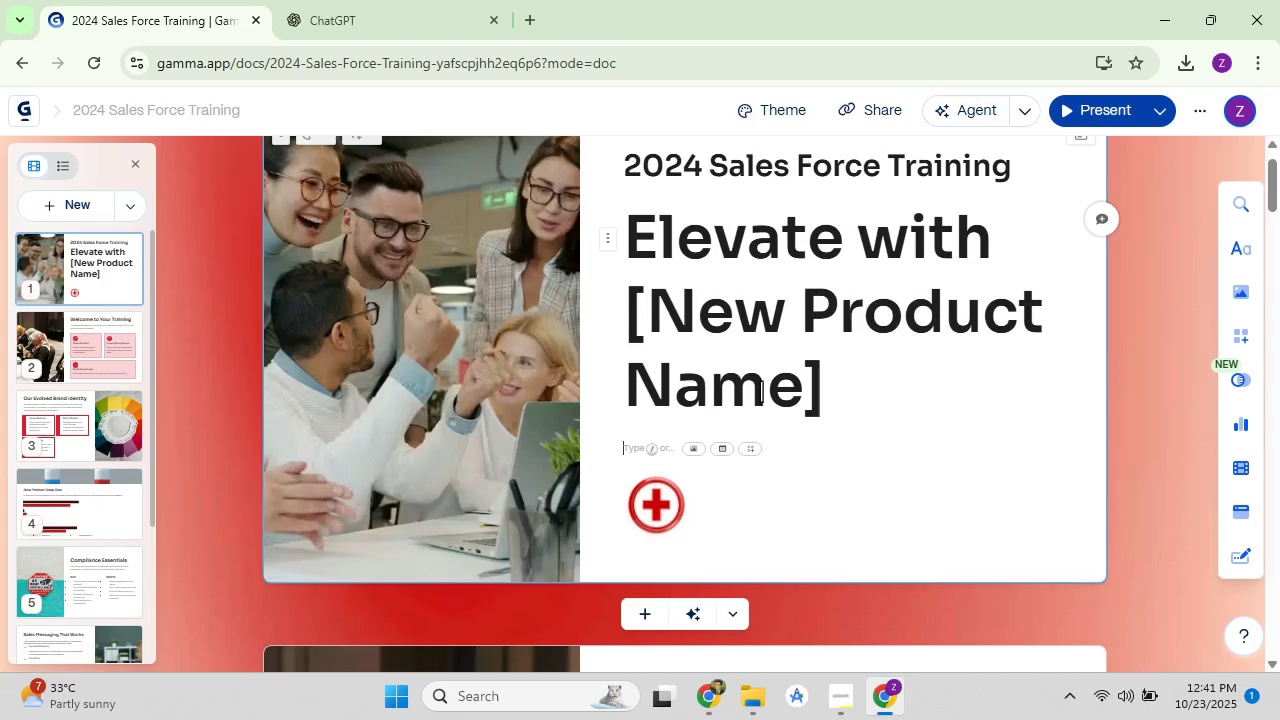 
key(Backspace)
 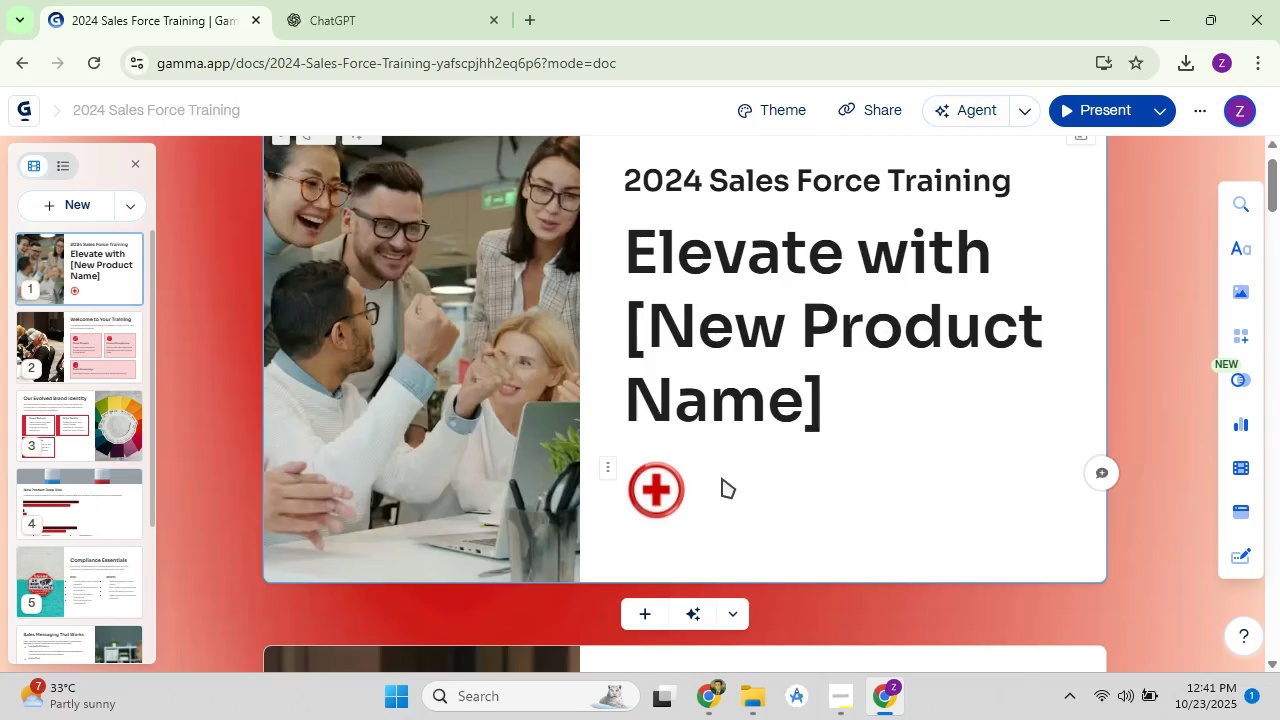 
left_click([722, 478])
 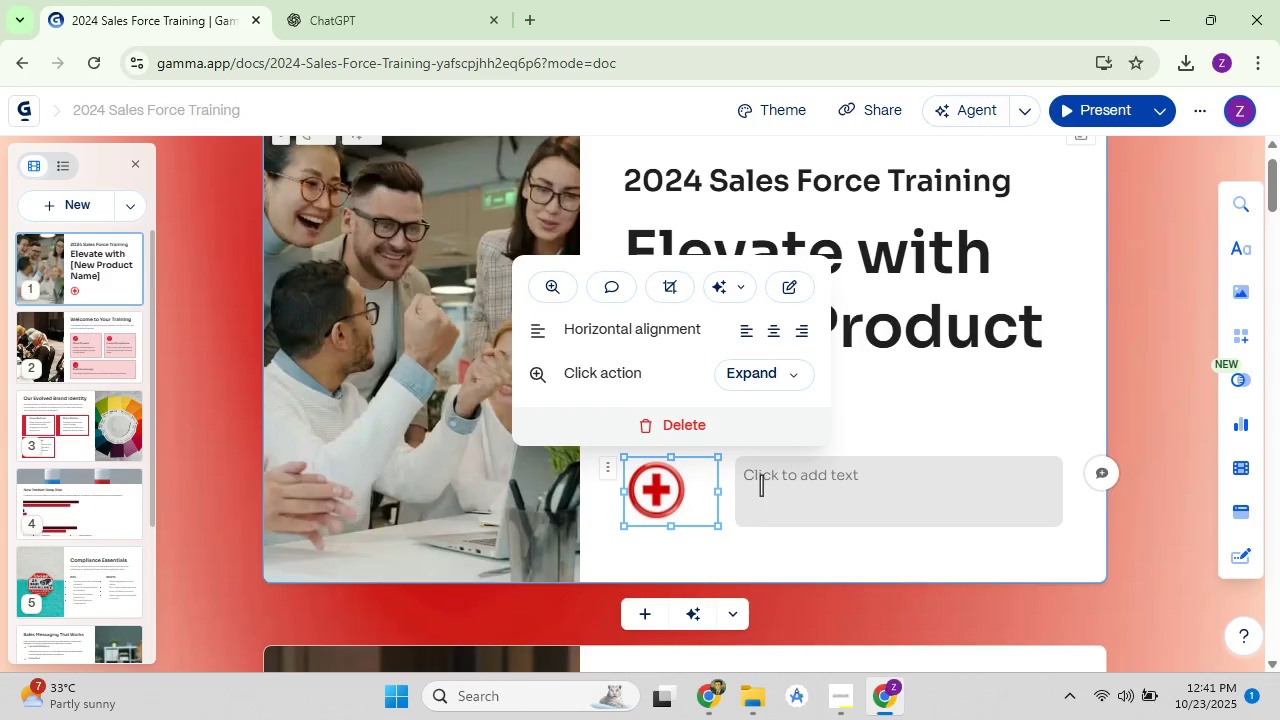 
left_click([761, 485])
 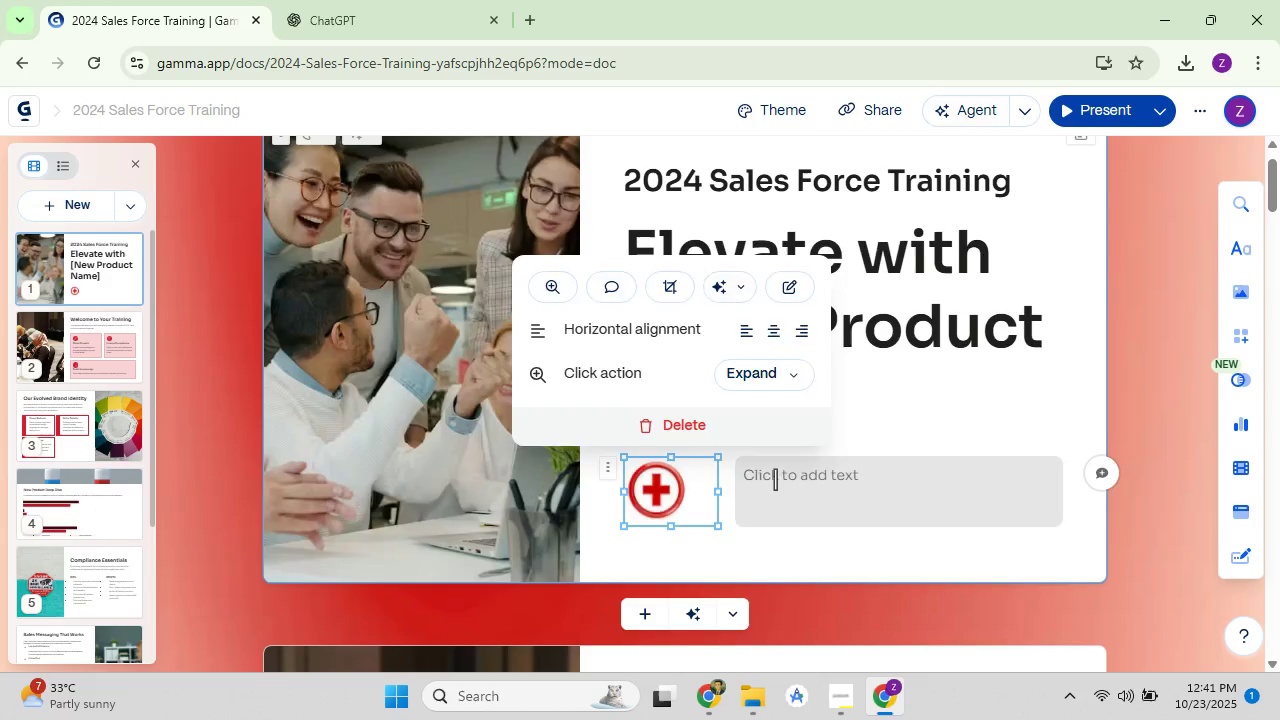 
left_click([775, 479])
 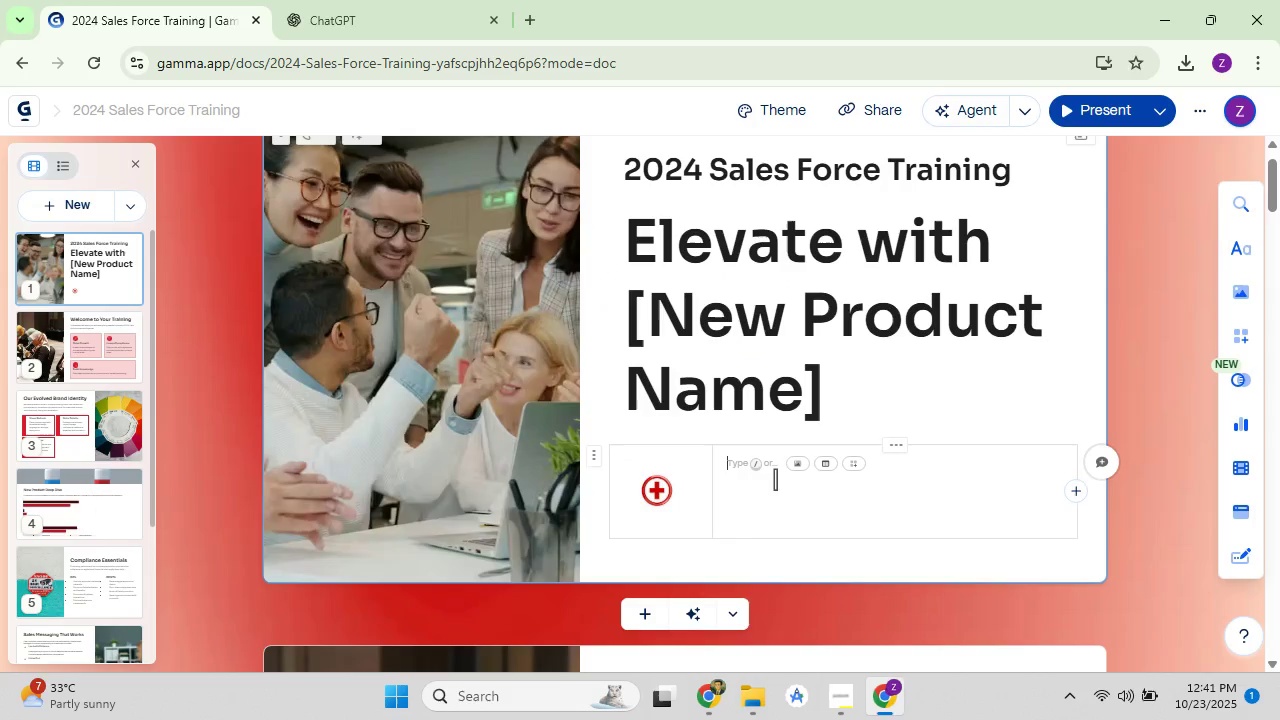 
key(Control+V)
 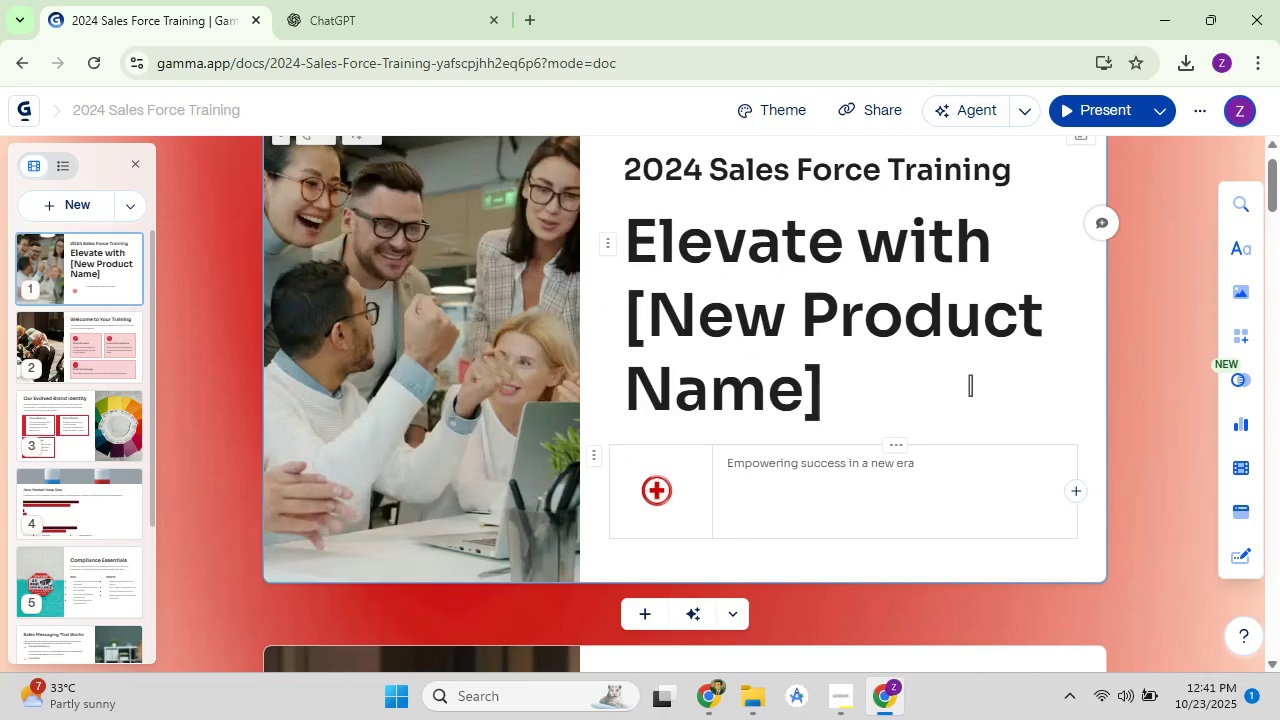 
left_click([971, 385])
 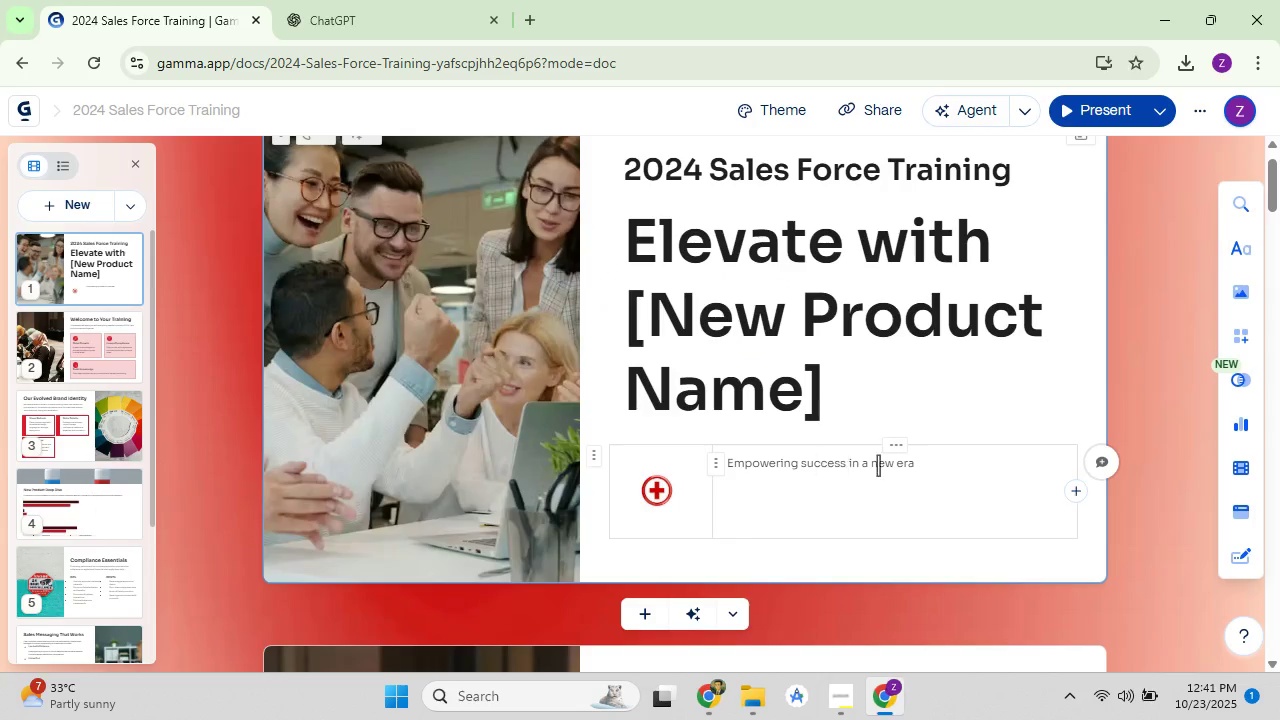 
left_click_drag(start_coordinate=[899, 438], to_coordinate=[895, 495])
 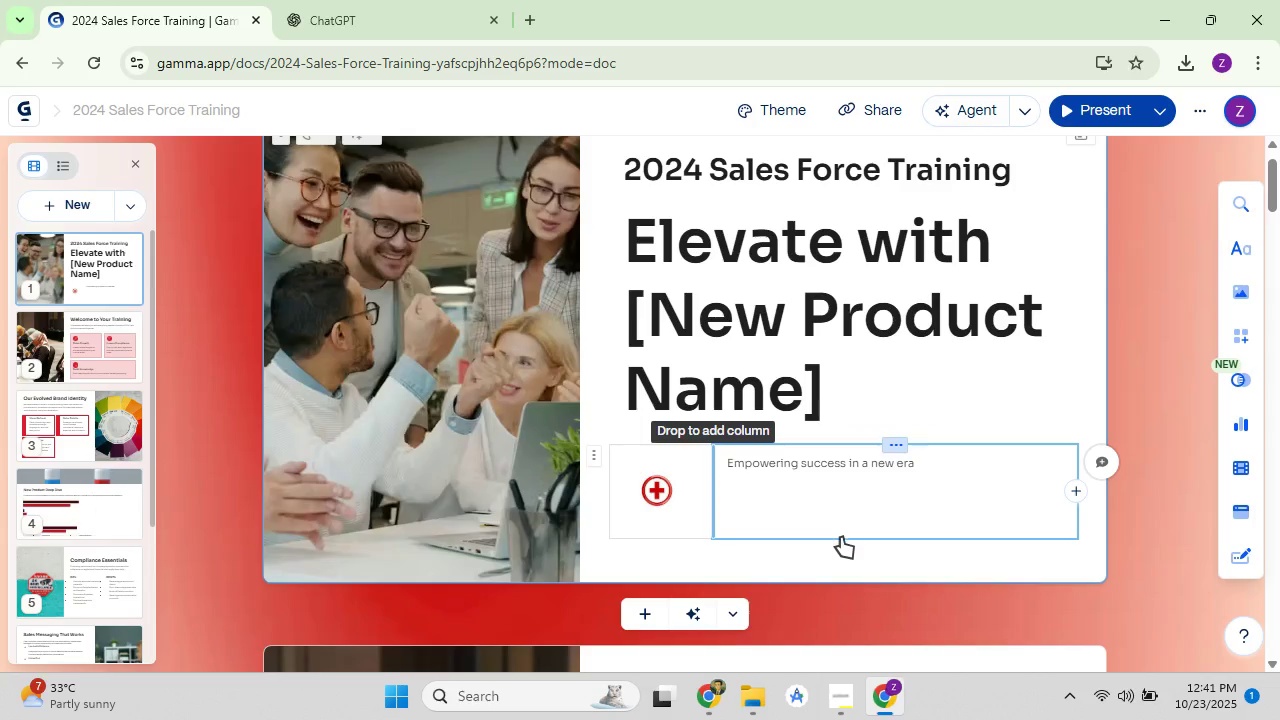 
left_click([841, 537])
 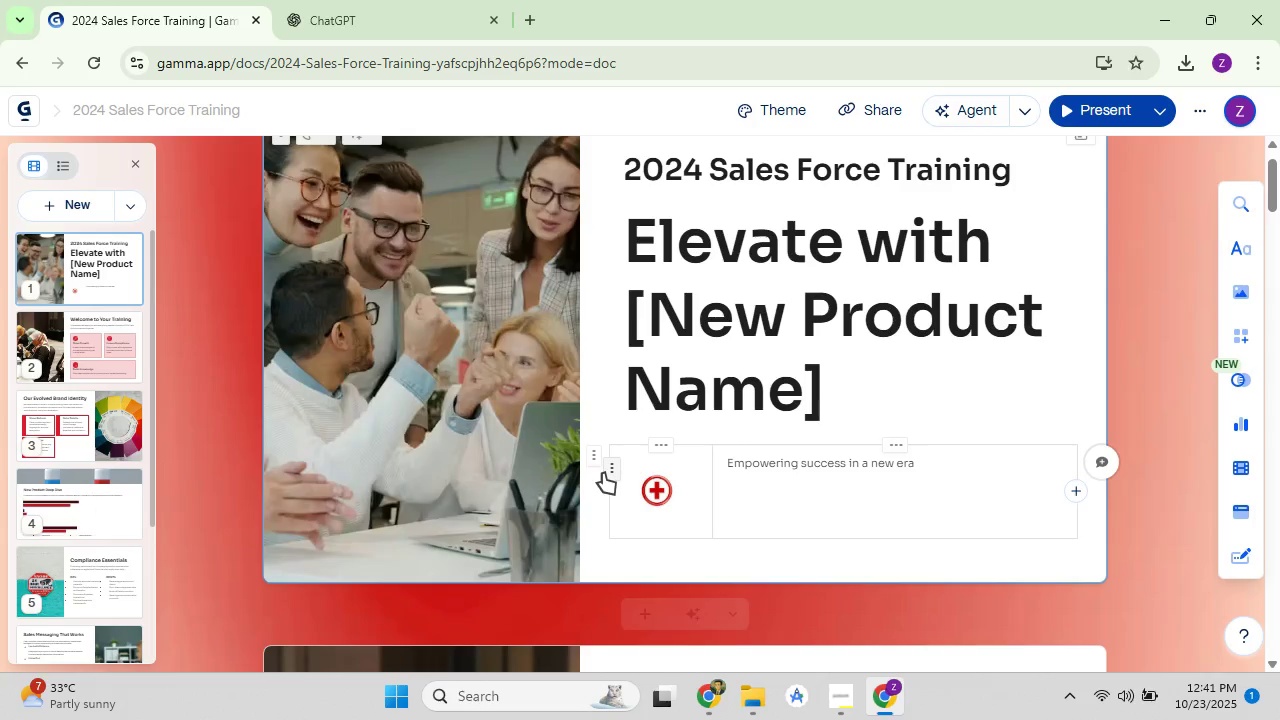 
left_click_drag(start_coordinate=[616, 467], to_coordinate=[655, 469])
 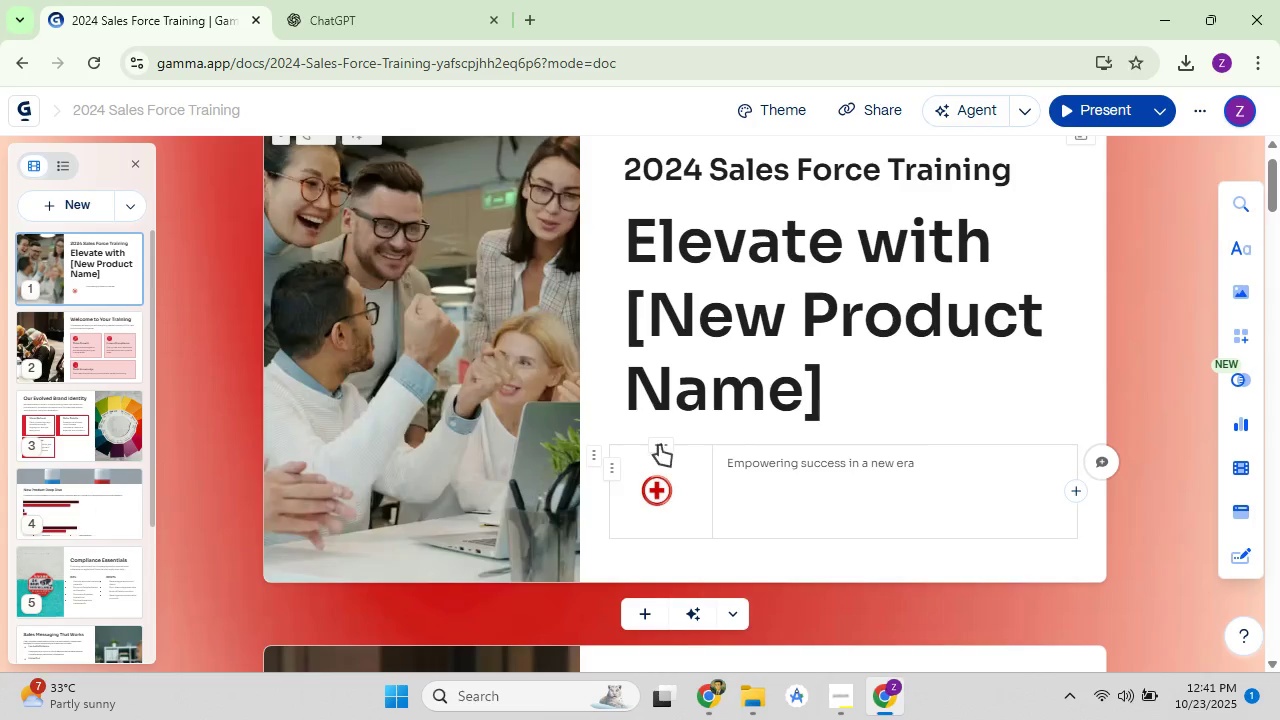 
left_click_drag(start_coordinate=[659, 445], to_coordinate=[659, 460])
 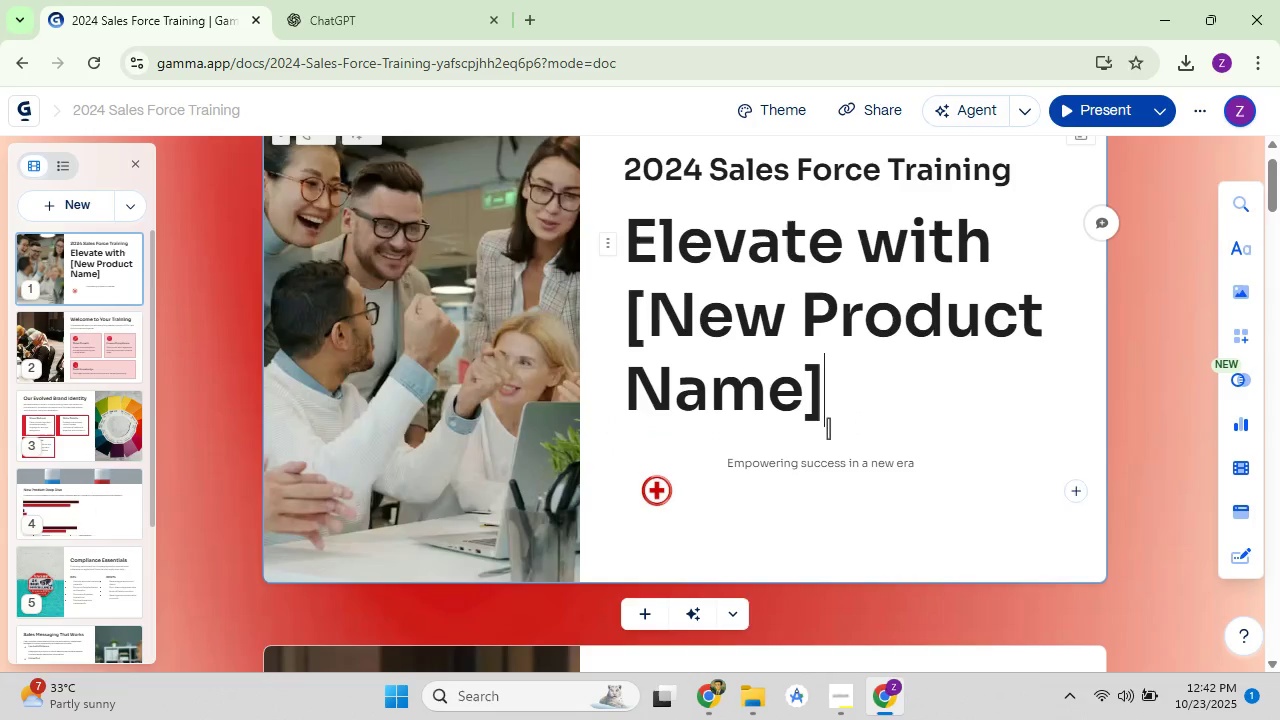 
scroll: coordinate [938, 512], scroll_direction: down, amount: 3.0
 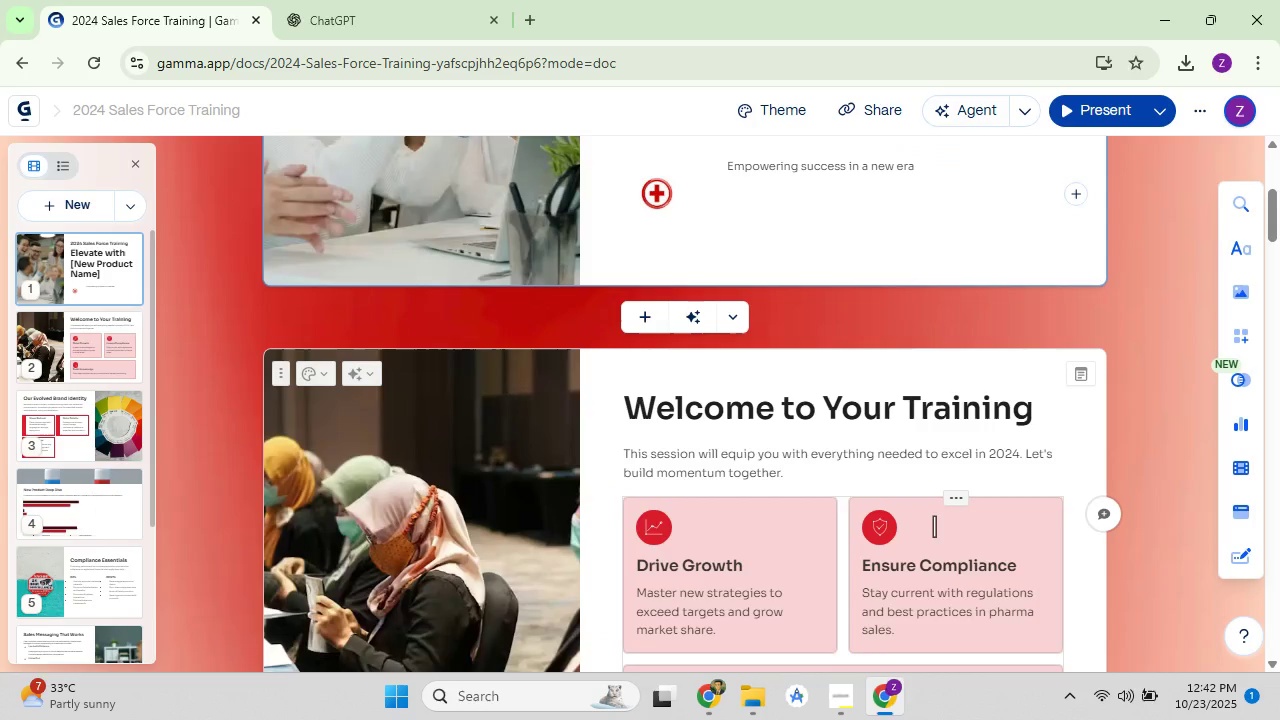 
left_click([934, 526])
 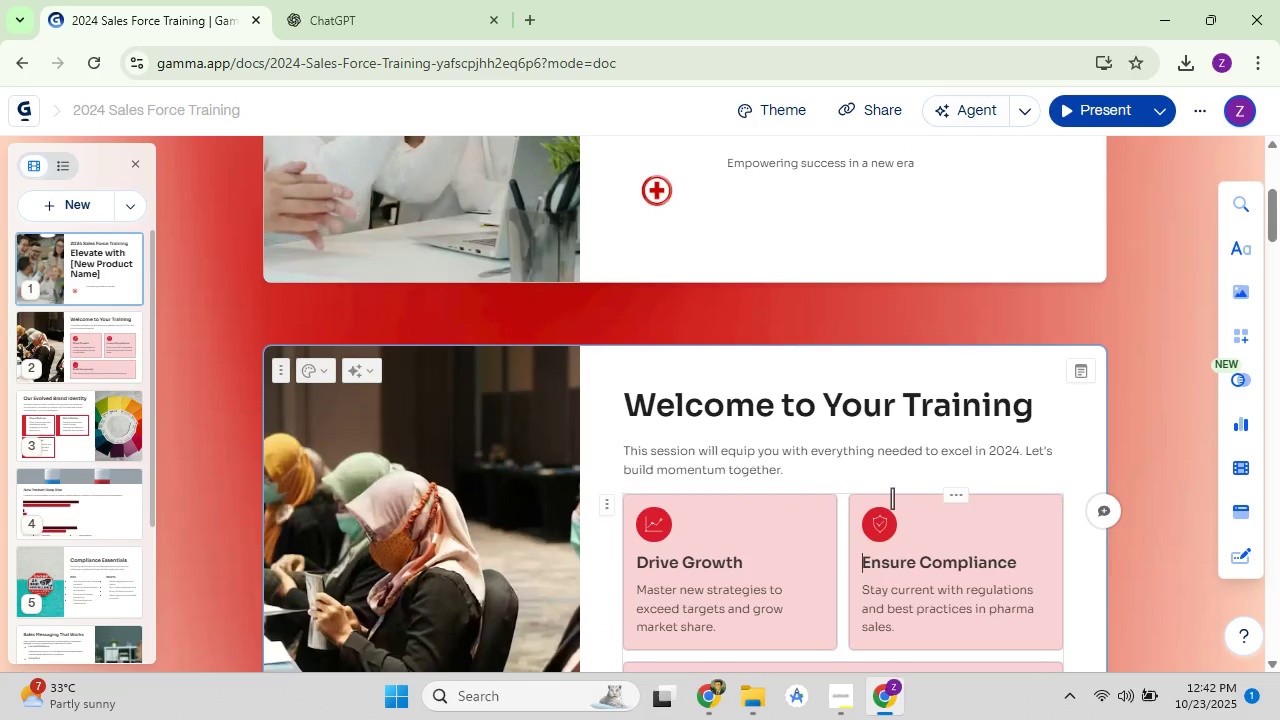 
scroll: coordinate [801, 417], scroll_direction: up, amount: 4.0
 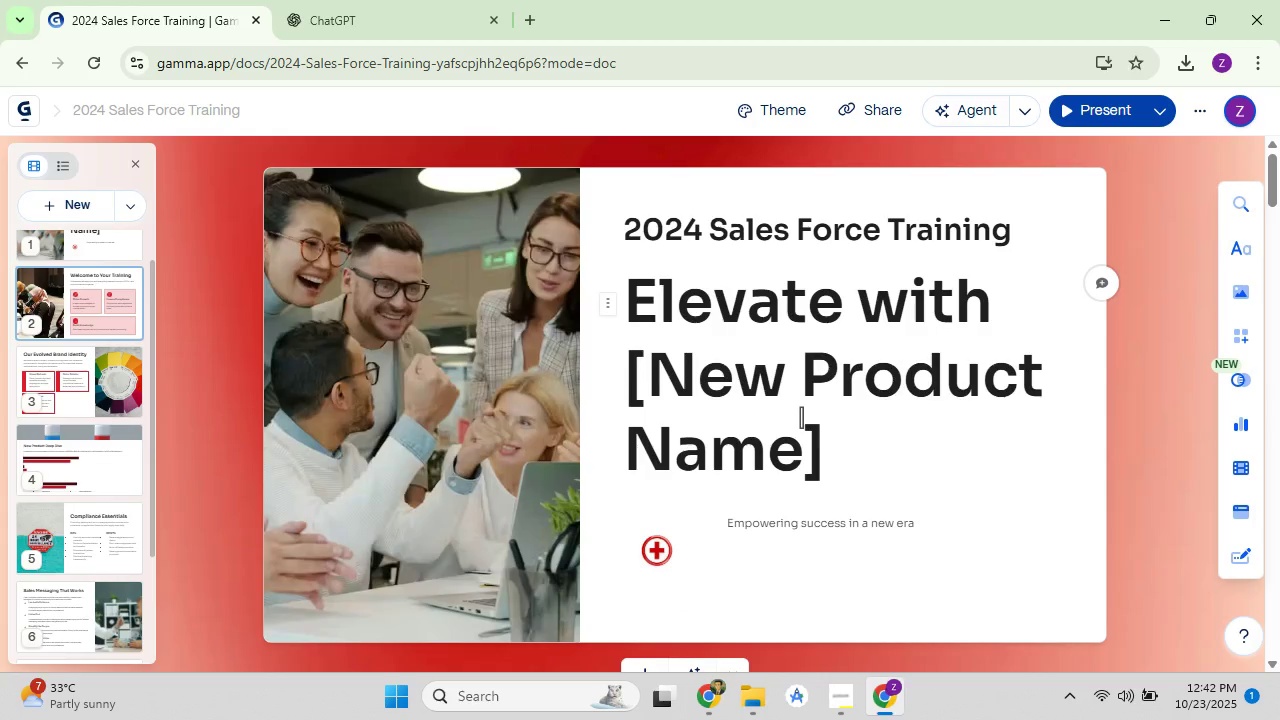 
scroll: coordinate [801, 417], scroll_direction: down, amount: 4.0
 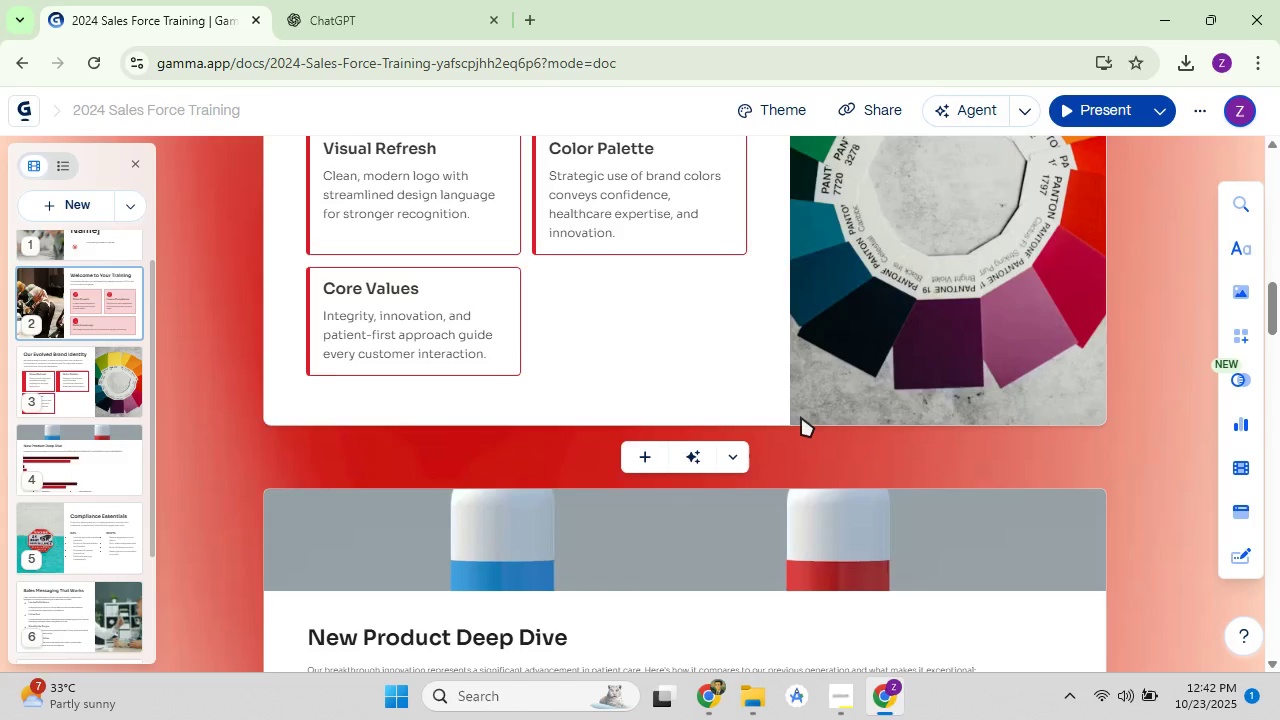 
scroll: coordinate [801, 417], scroll_direction: up, amount: 4.0
 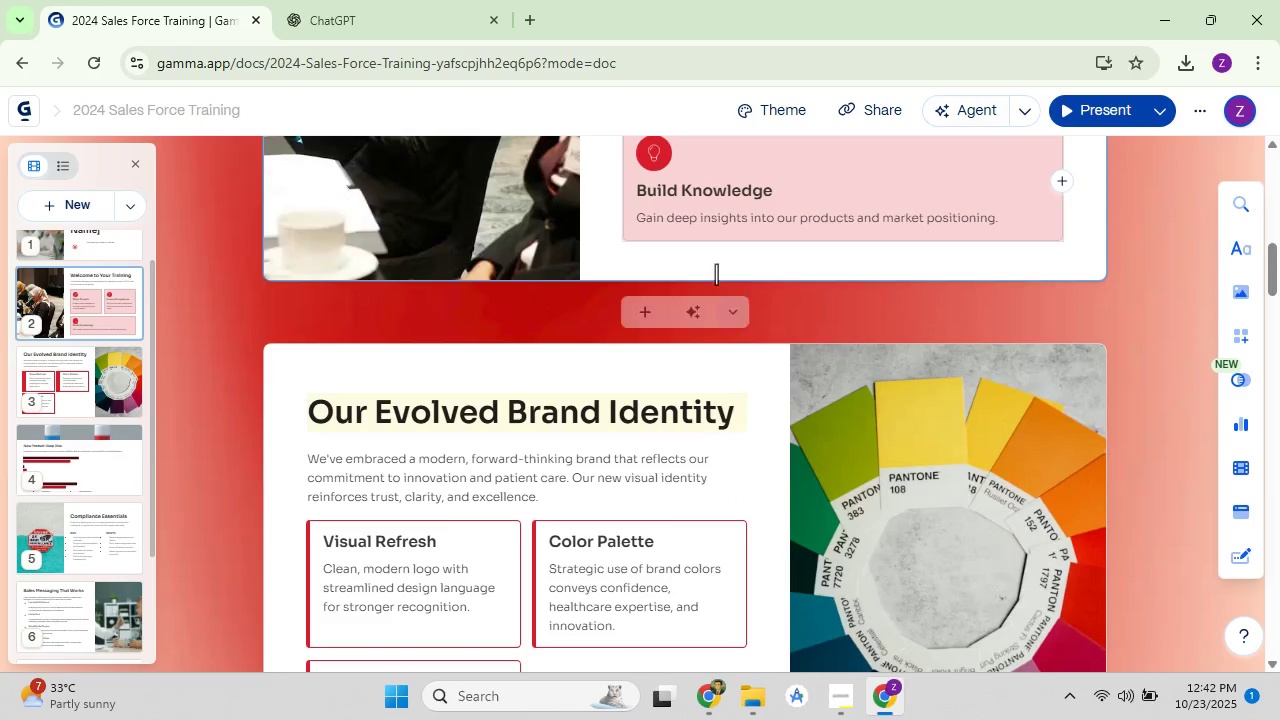 
left_click([714, 269])
 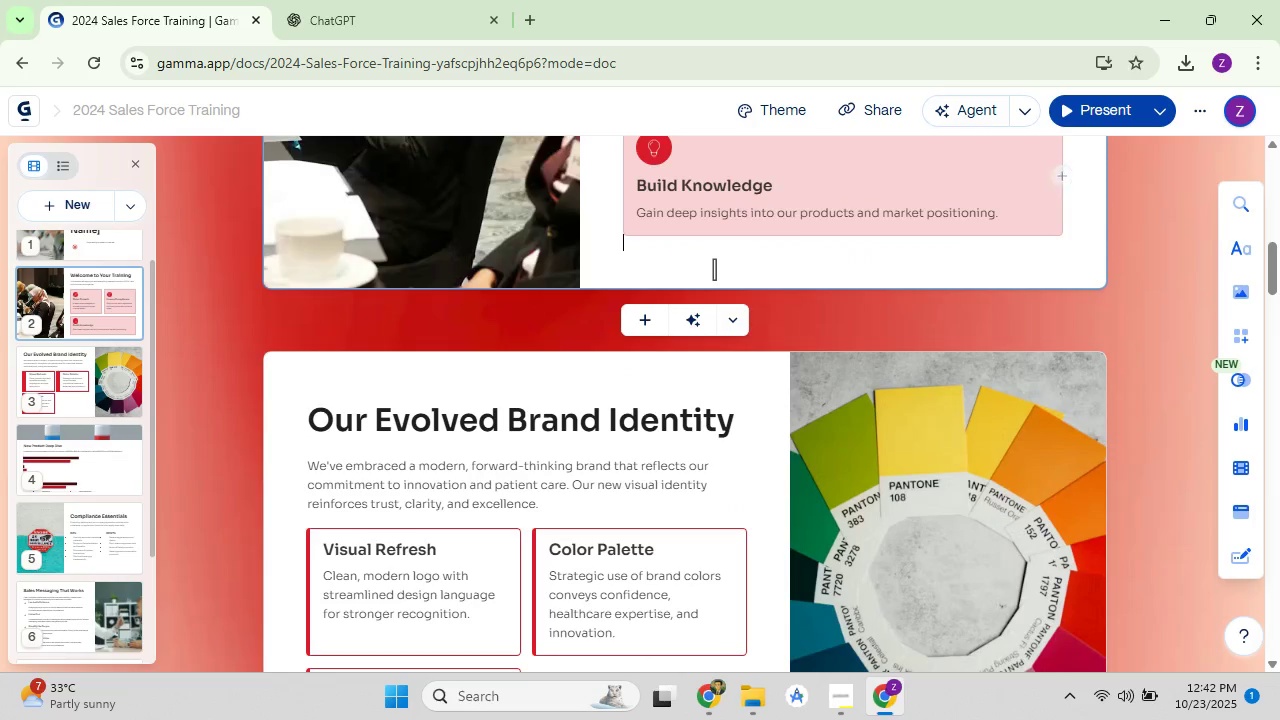 
scroll: coordinate [714, 269], scroll_direction: up, amount: 5.0
 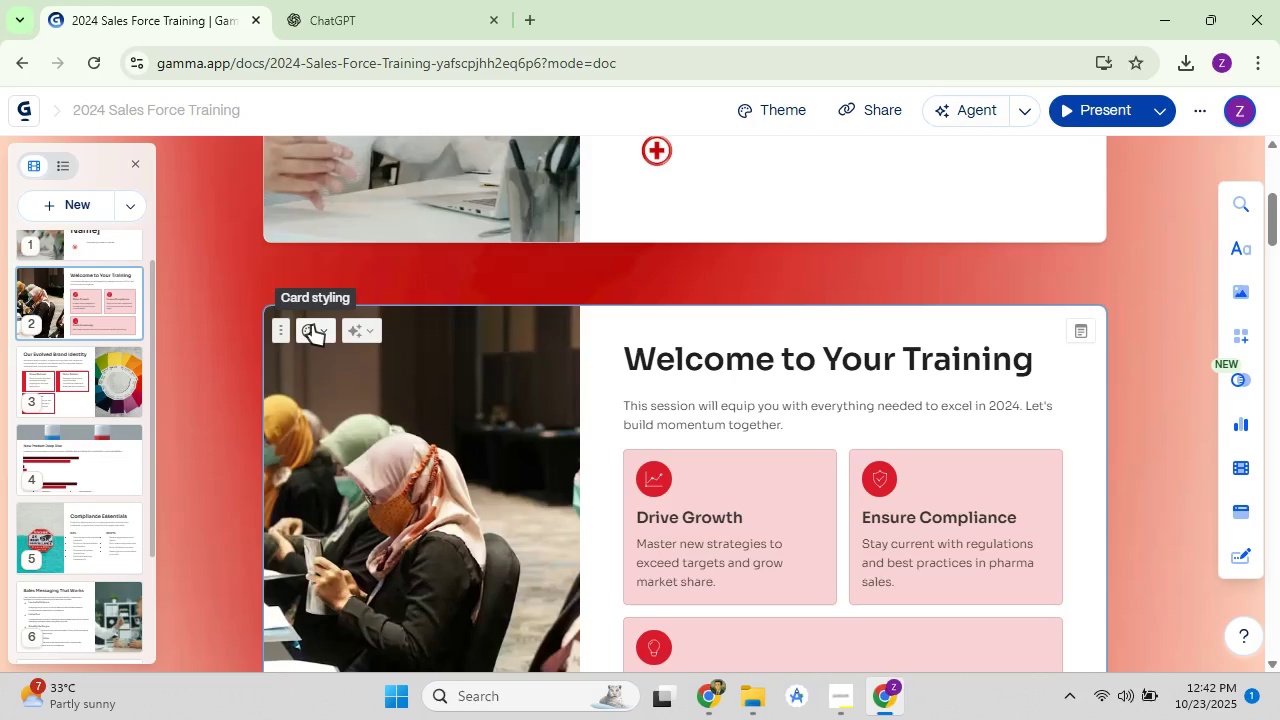 
left_click([315, 323])
 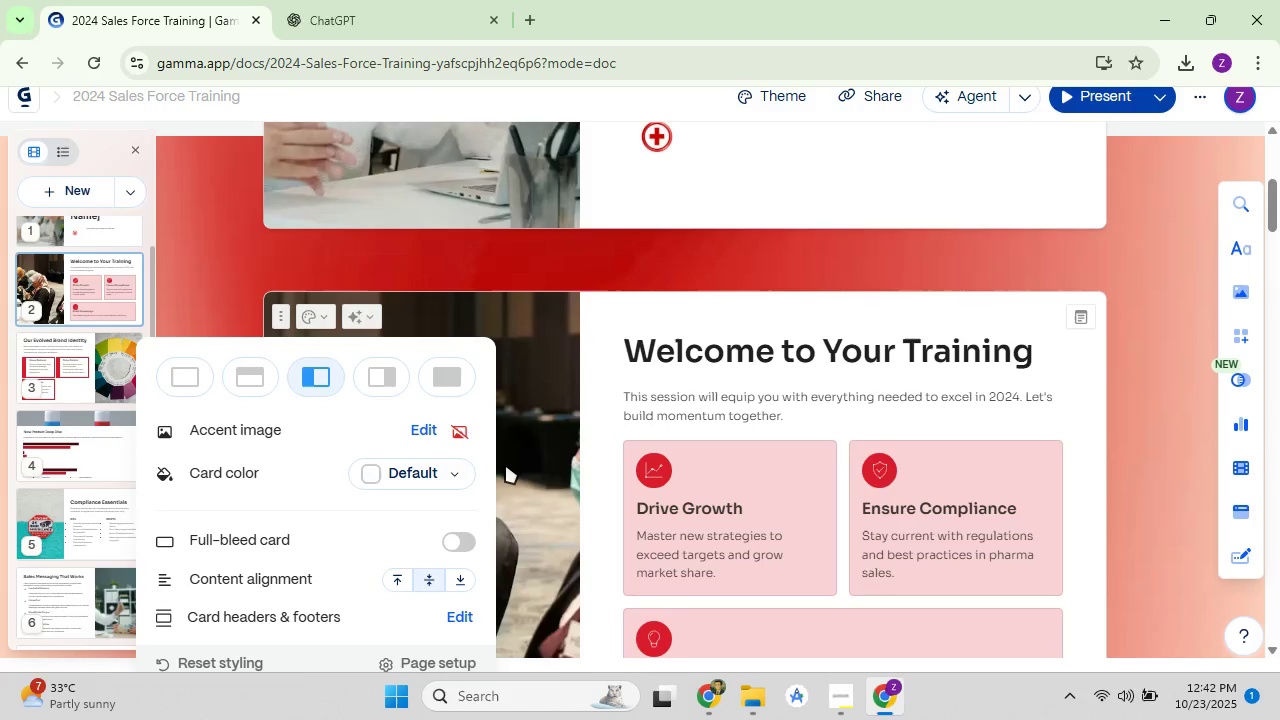 
left_click([458, 441])
 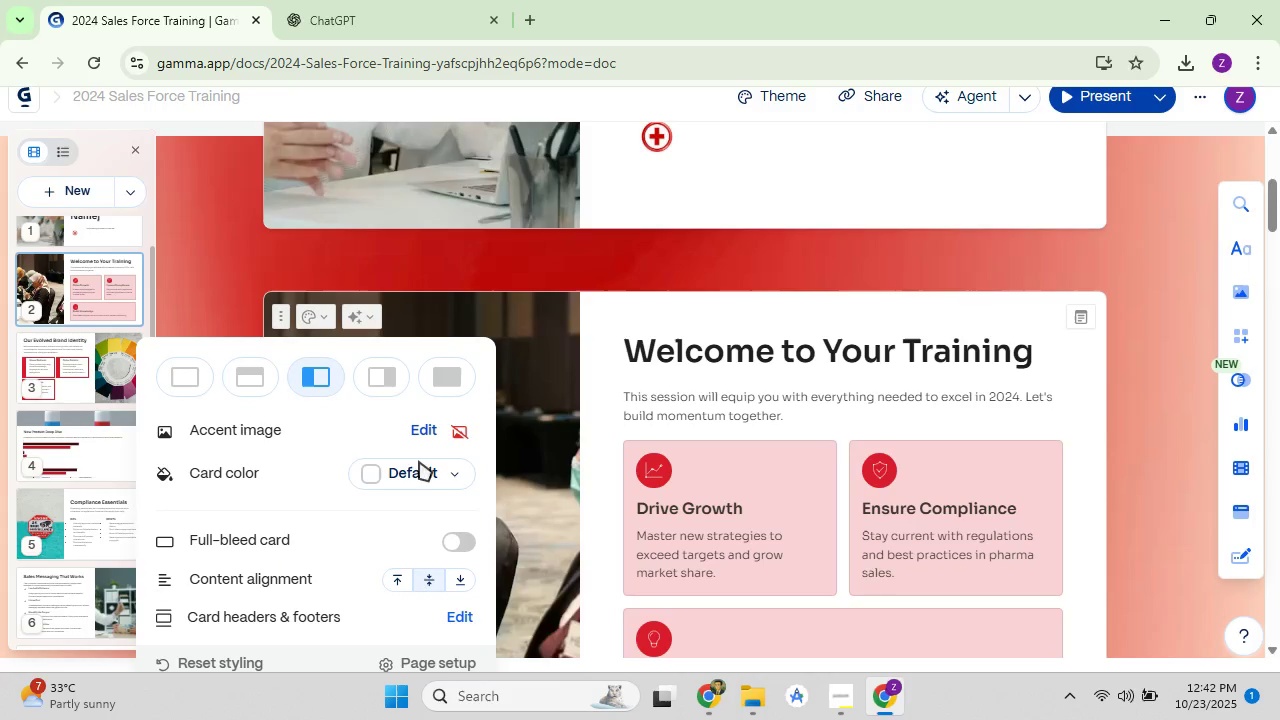 
left_click([417, 472])
 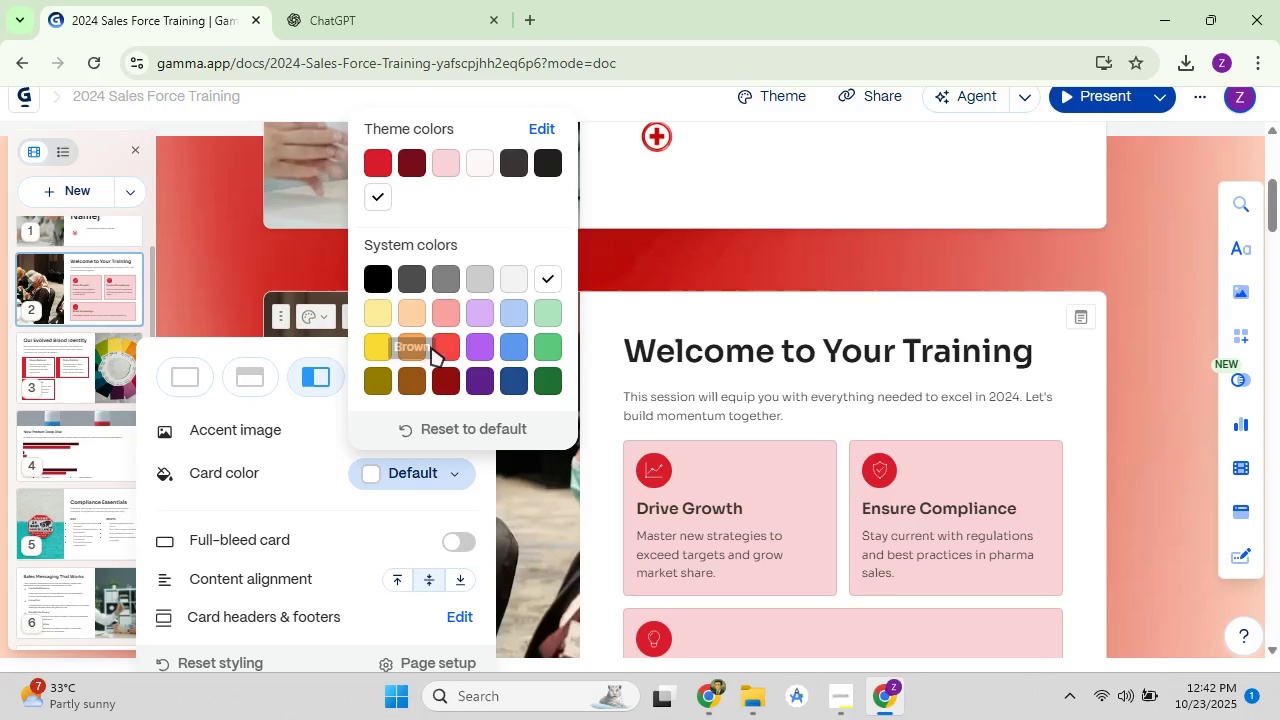 
scroll: coordinate [424, 374], scroll_direction: down, amount: 3.0
 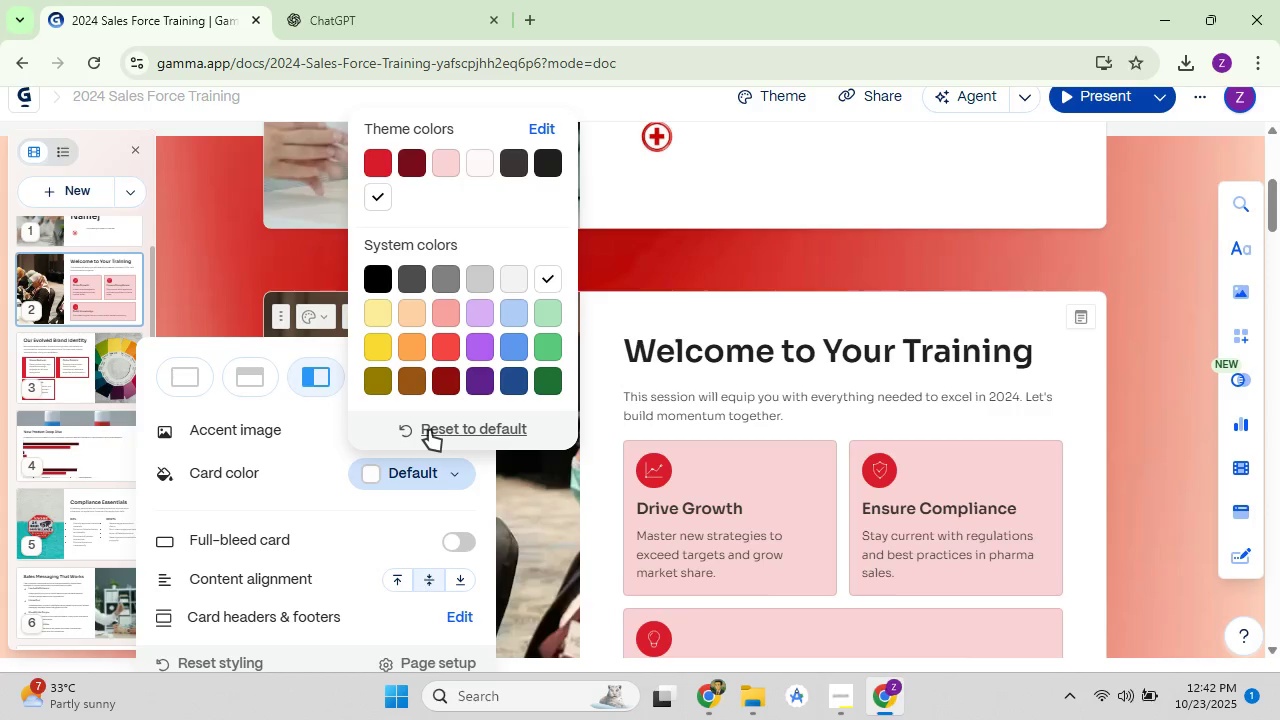 
left_click([429, 430])
 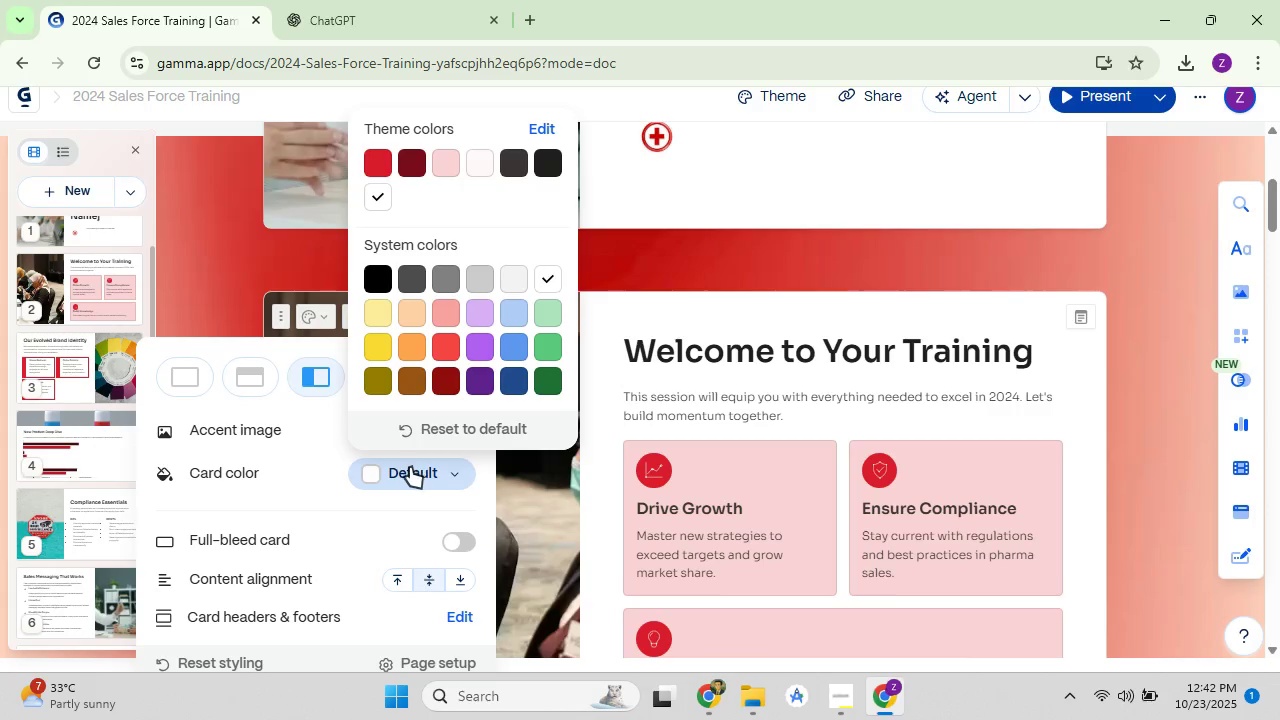 
scroll: coordinate [345, 524], scroll_direction: down, amount: 2.0
 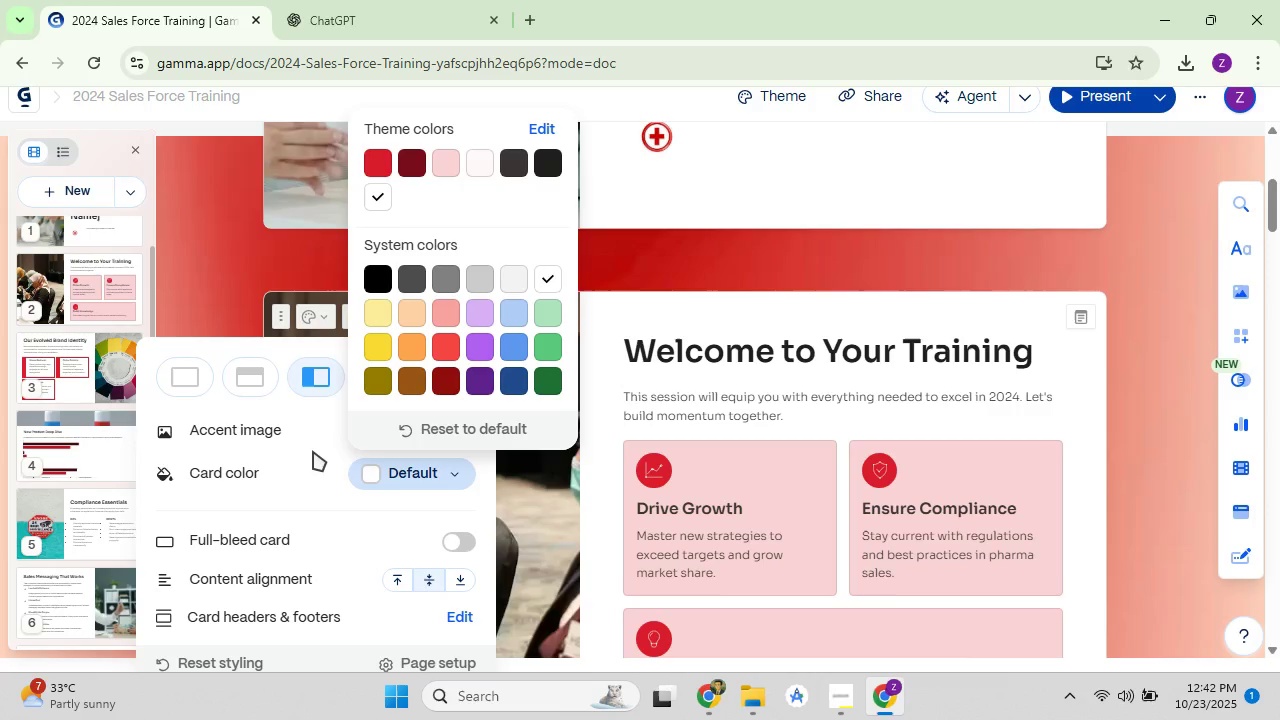 
left_click([284, 422])
 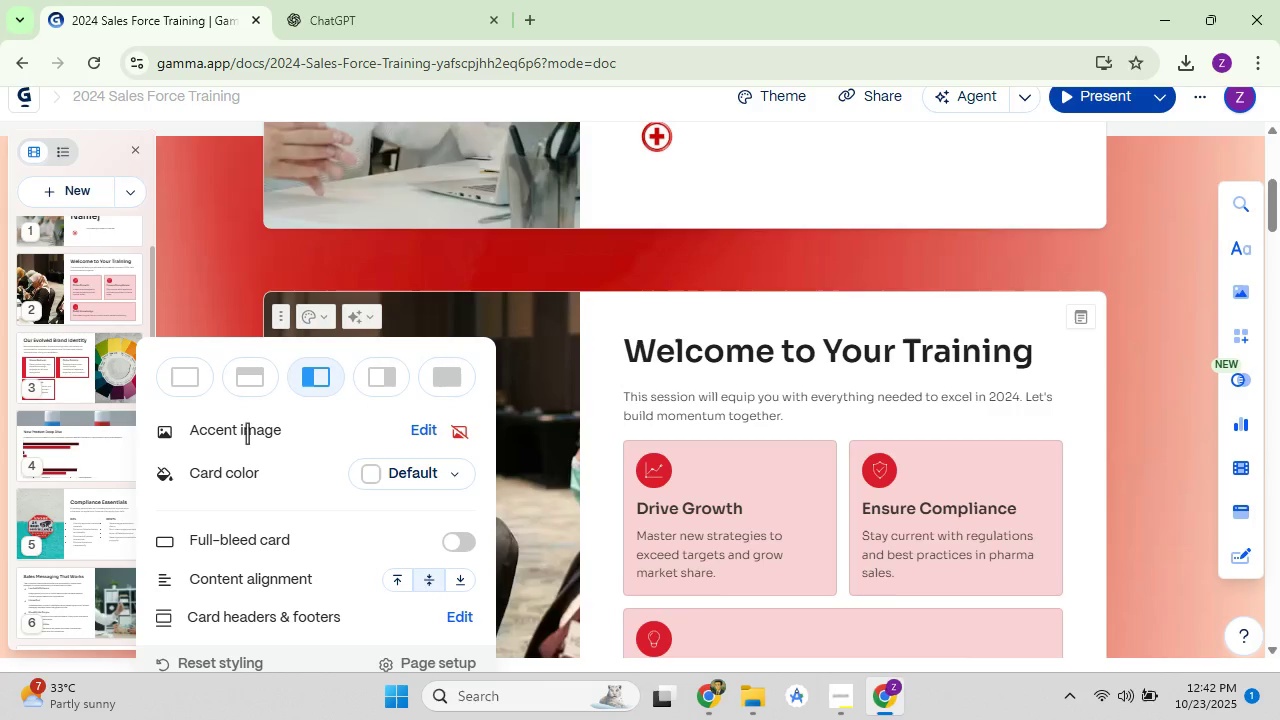 
left_click([240, 434])
 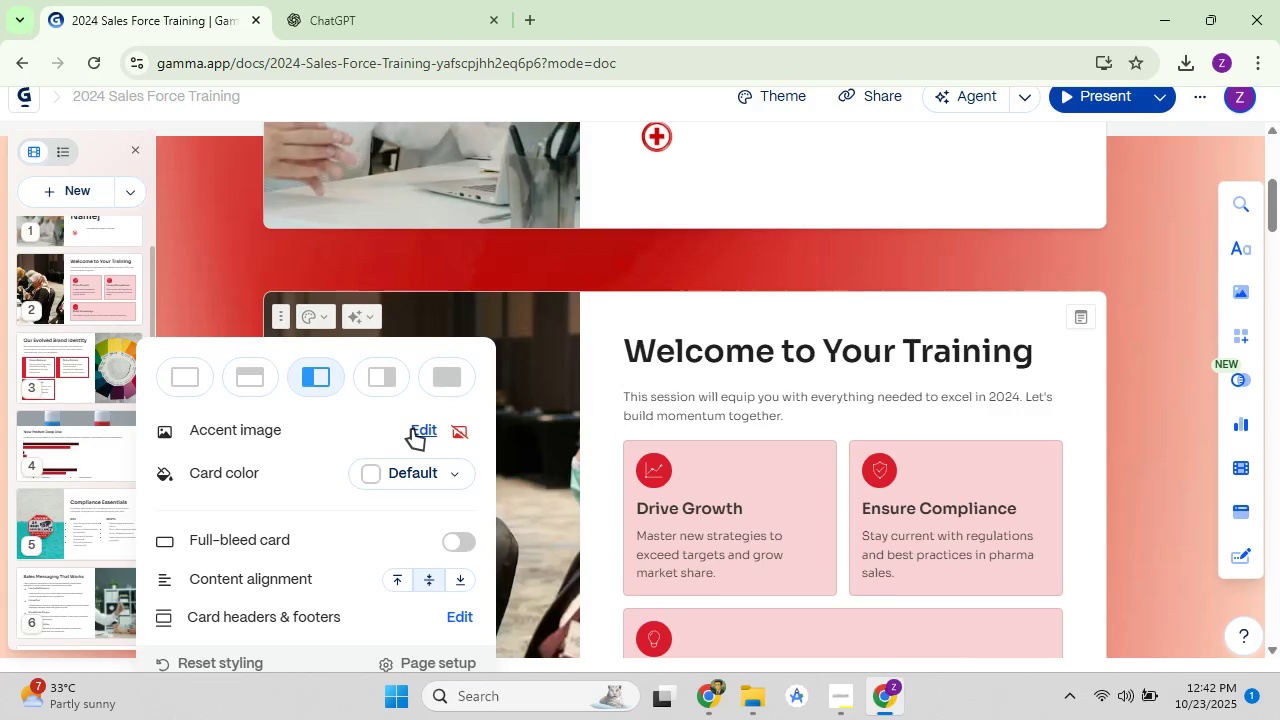 
left_click([412, 429])
 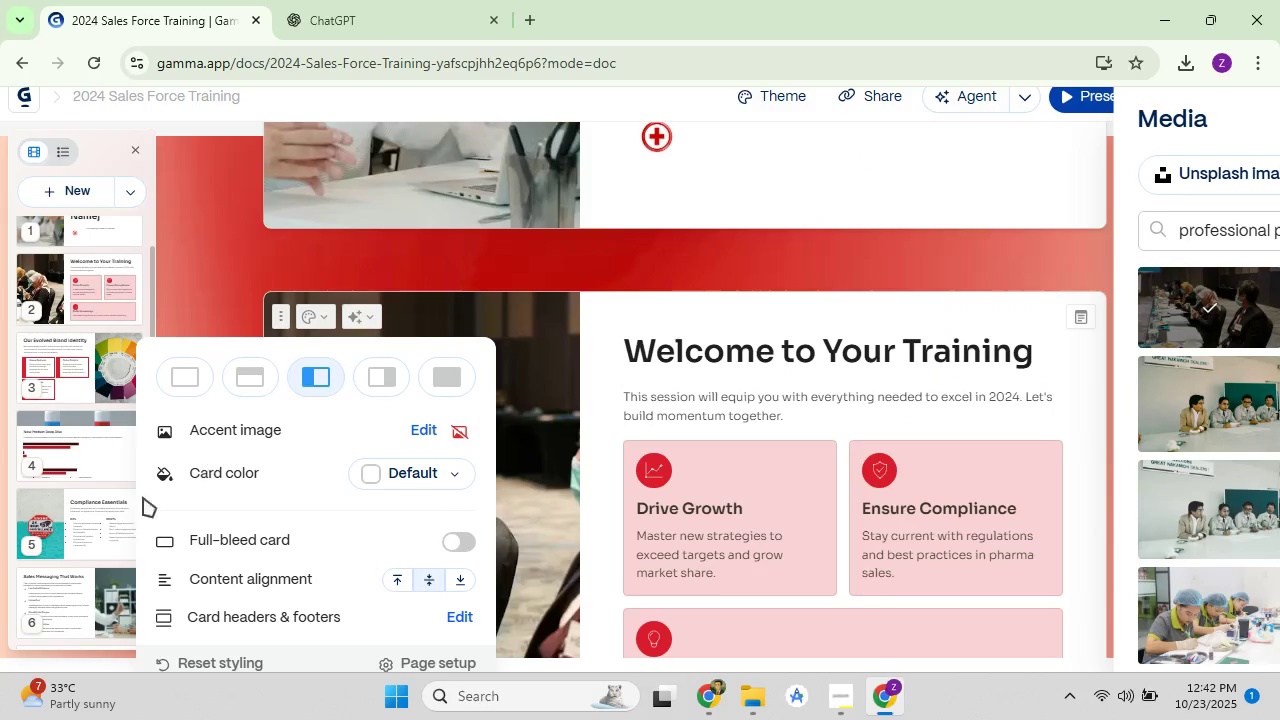 
wait(7.56)
 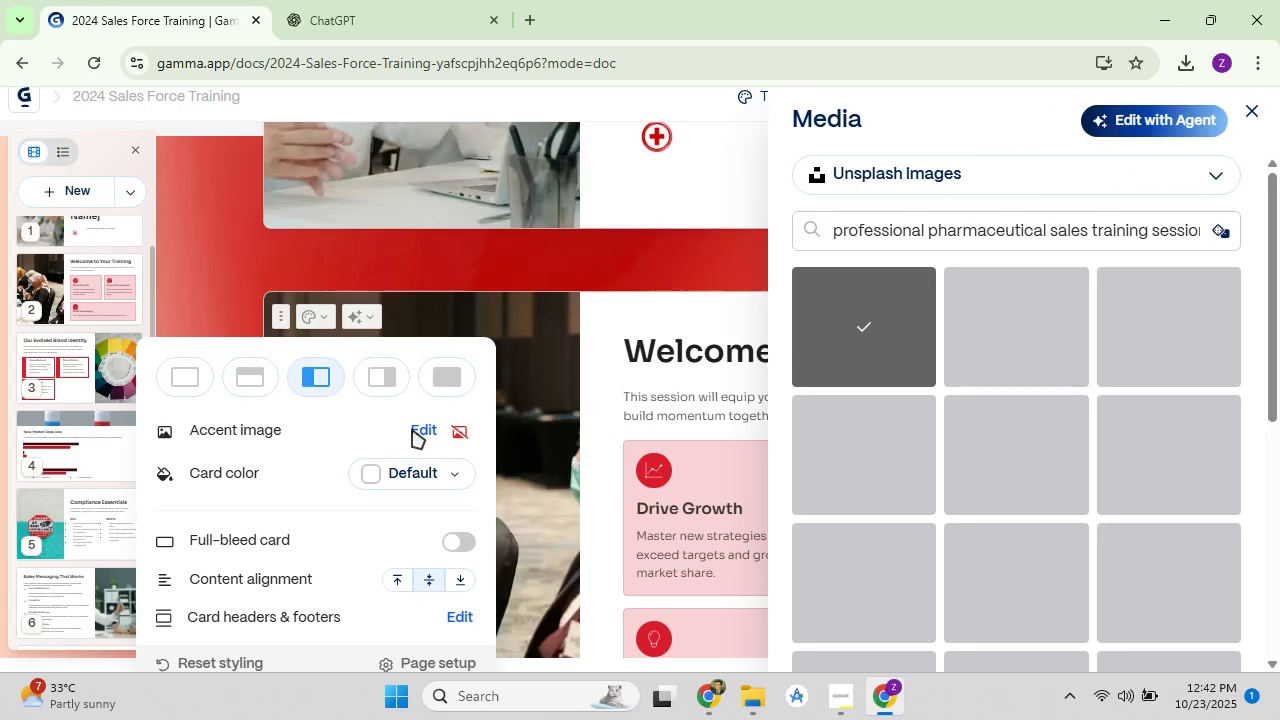 
scroll: coordinate [330, 584], scroll_direction: down, amount: 5.0
 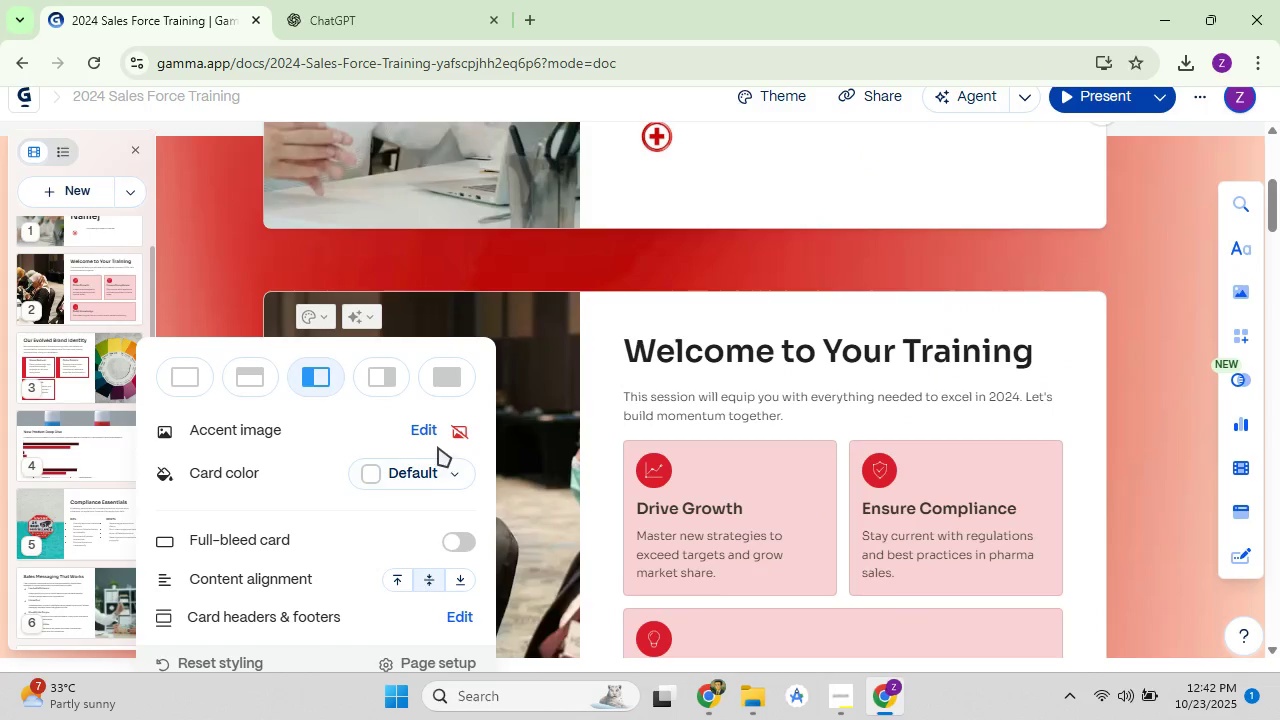 
left_click([449, 435])
 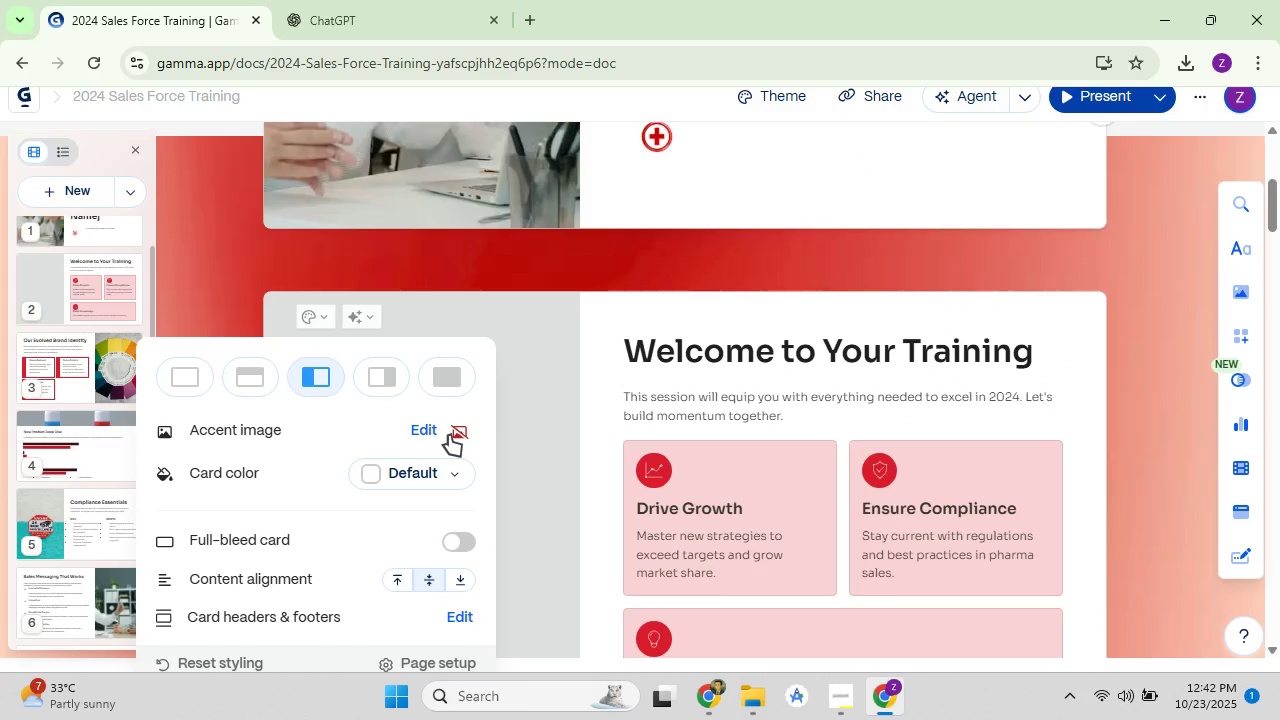 
key(Control+Z)
 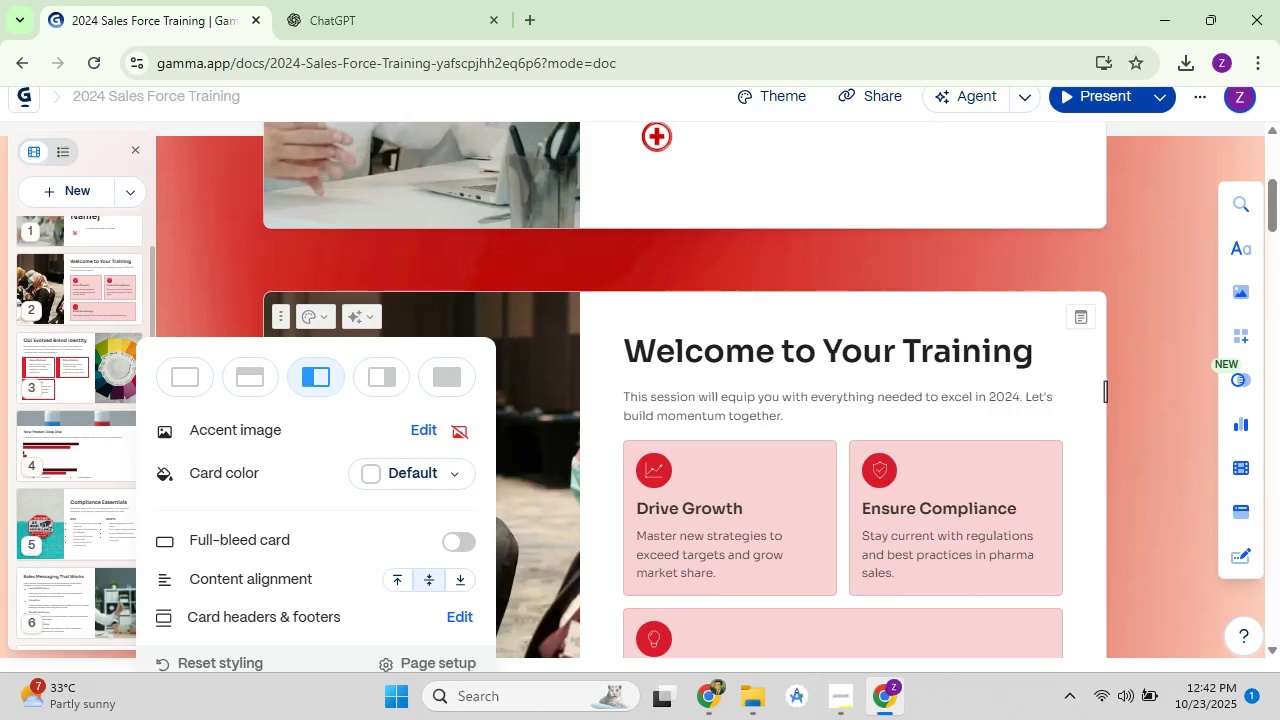 
left_click([1134, 377])
 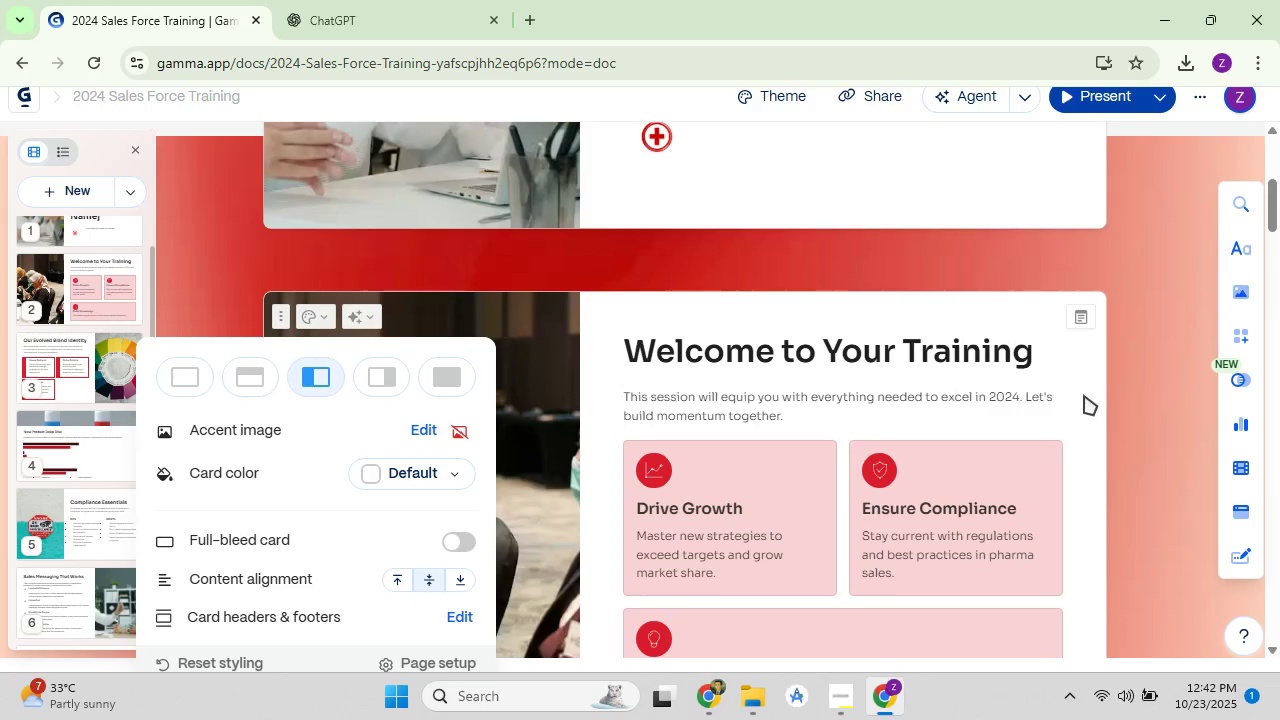 
scroll: coordinate [899, 398], scroll_direction: down, amount: 20.0
 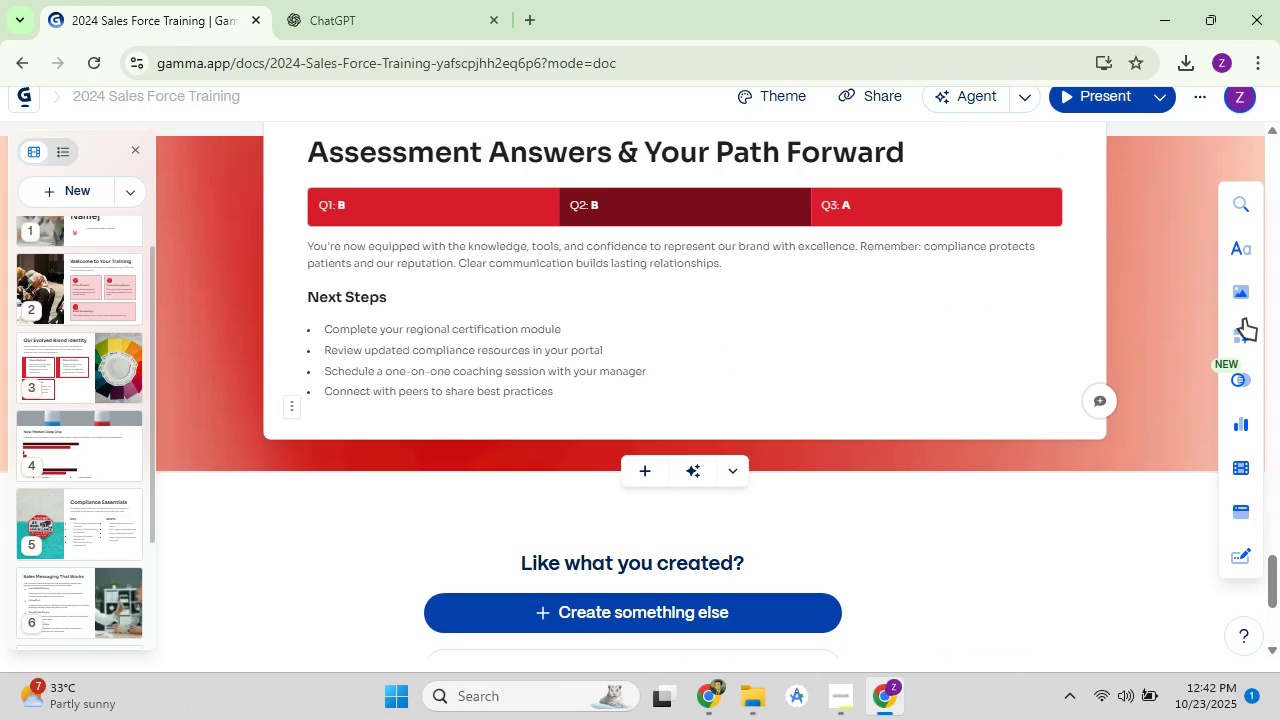 
left_click([1245, 302])
 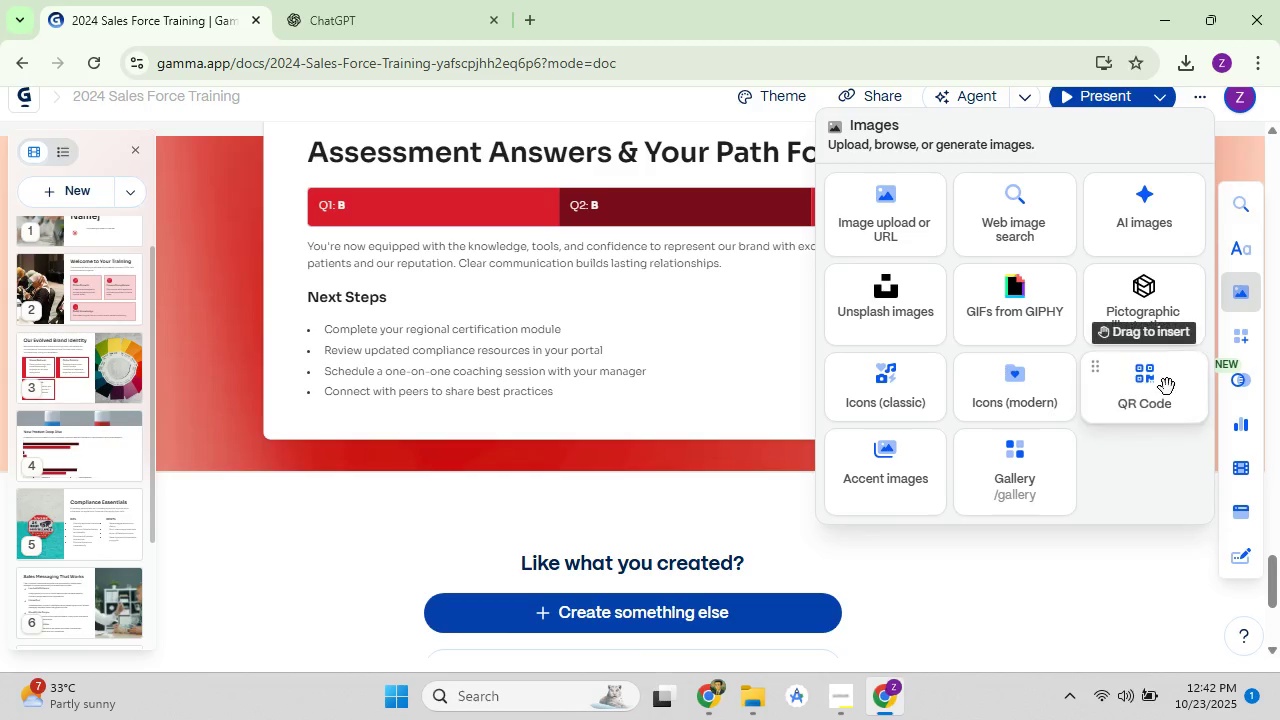 
left_click([1167, 387])
 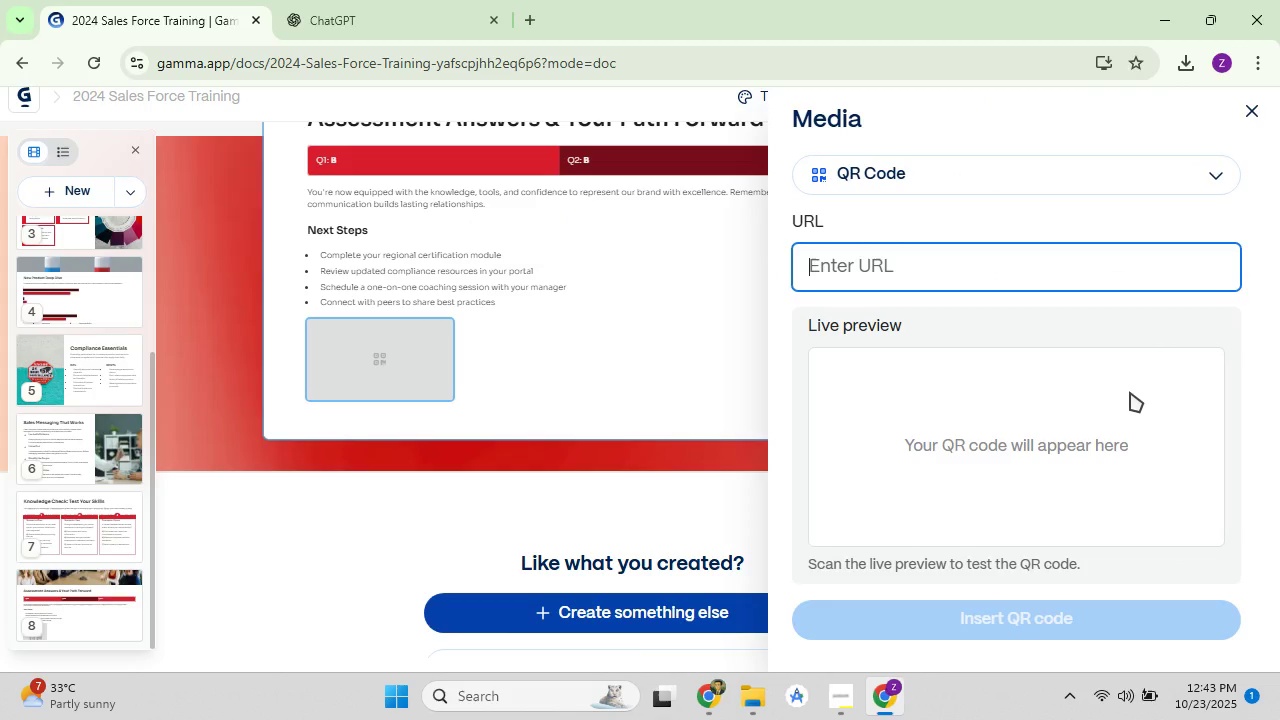 
wait(5.58)
 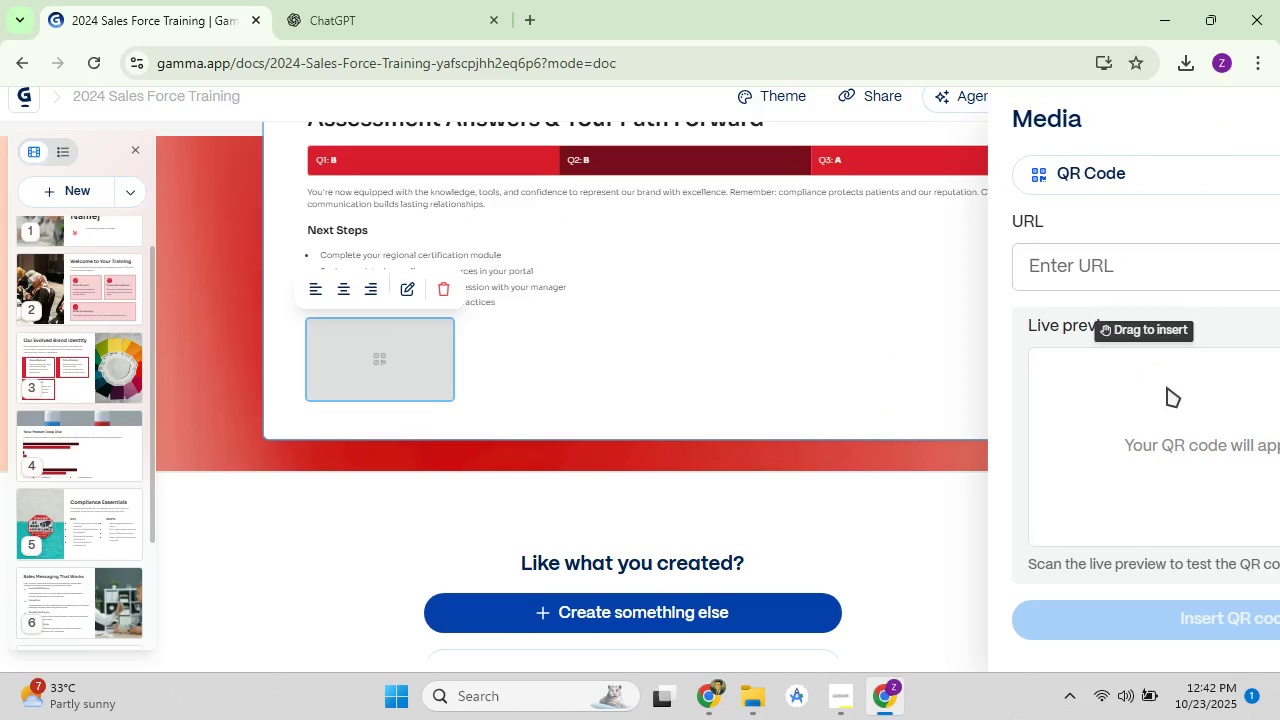 
type(example.com)
 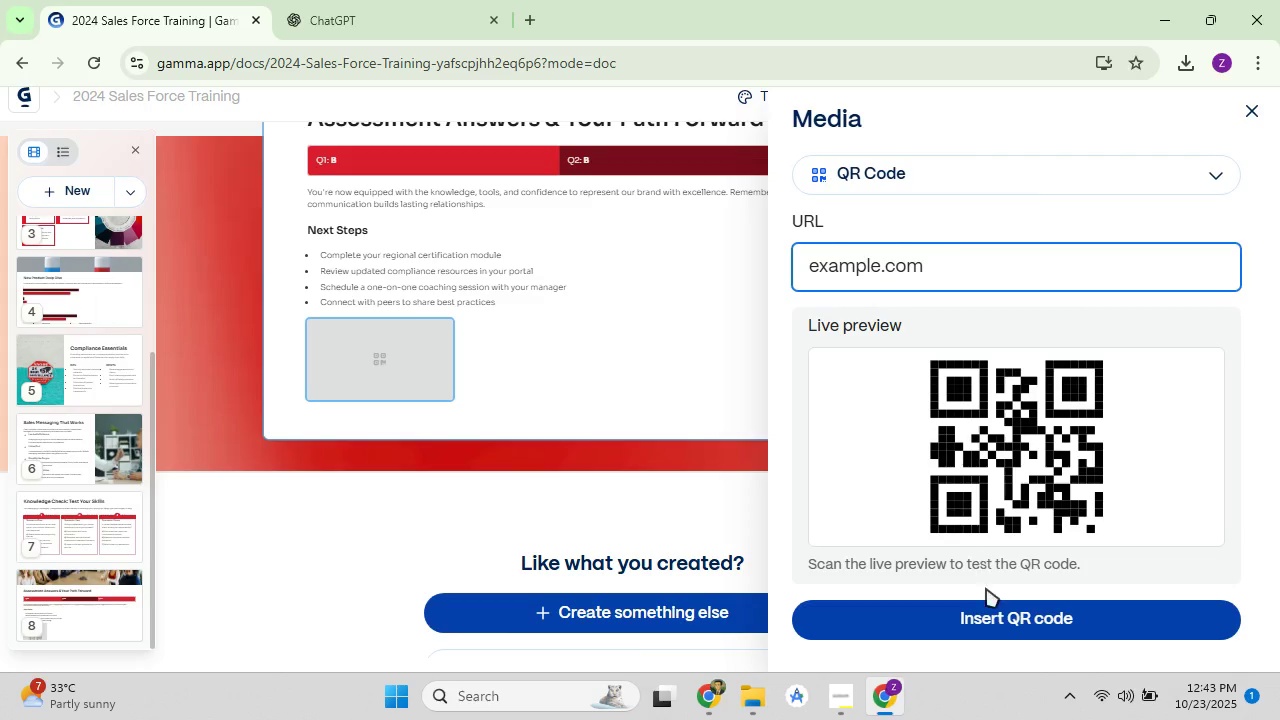 
left_click([992, 621])
 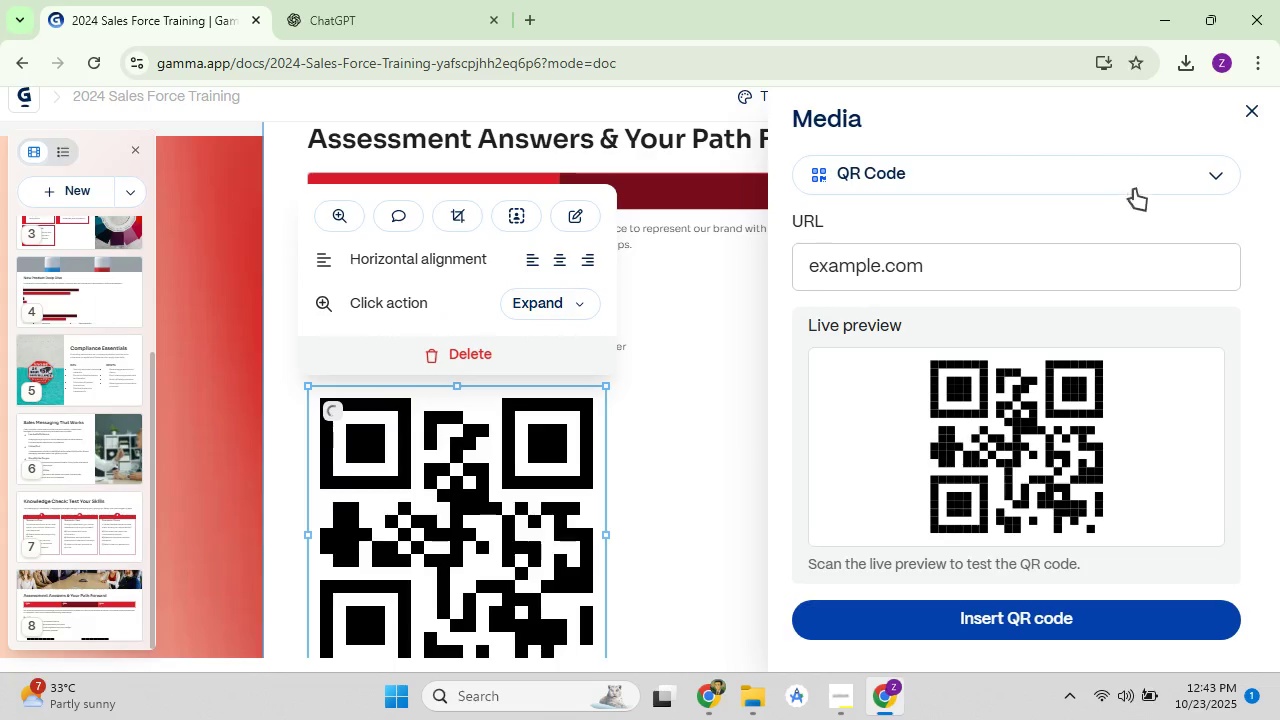 
left_click([1244, 107])
 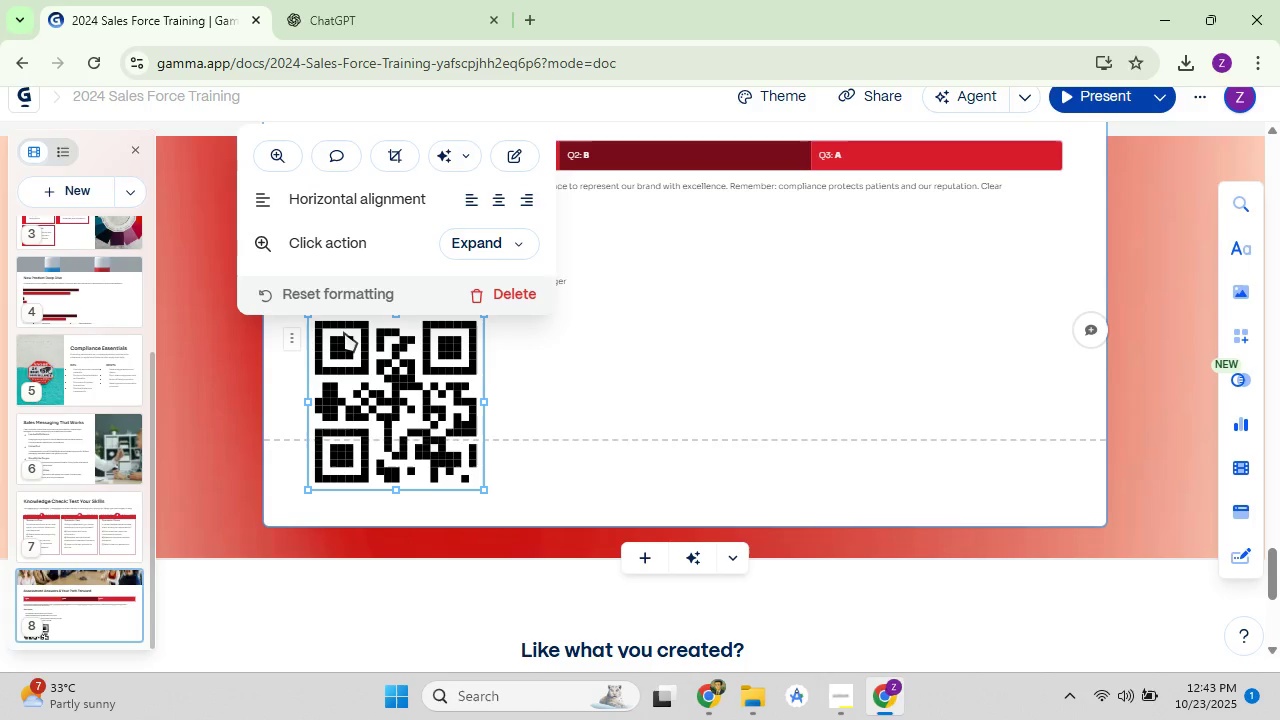 
wait(5.37)
 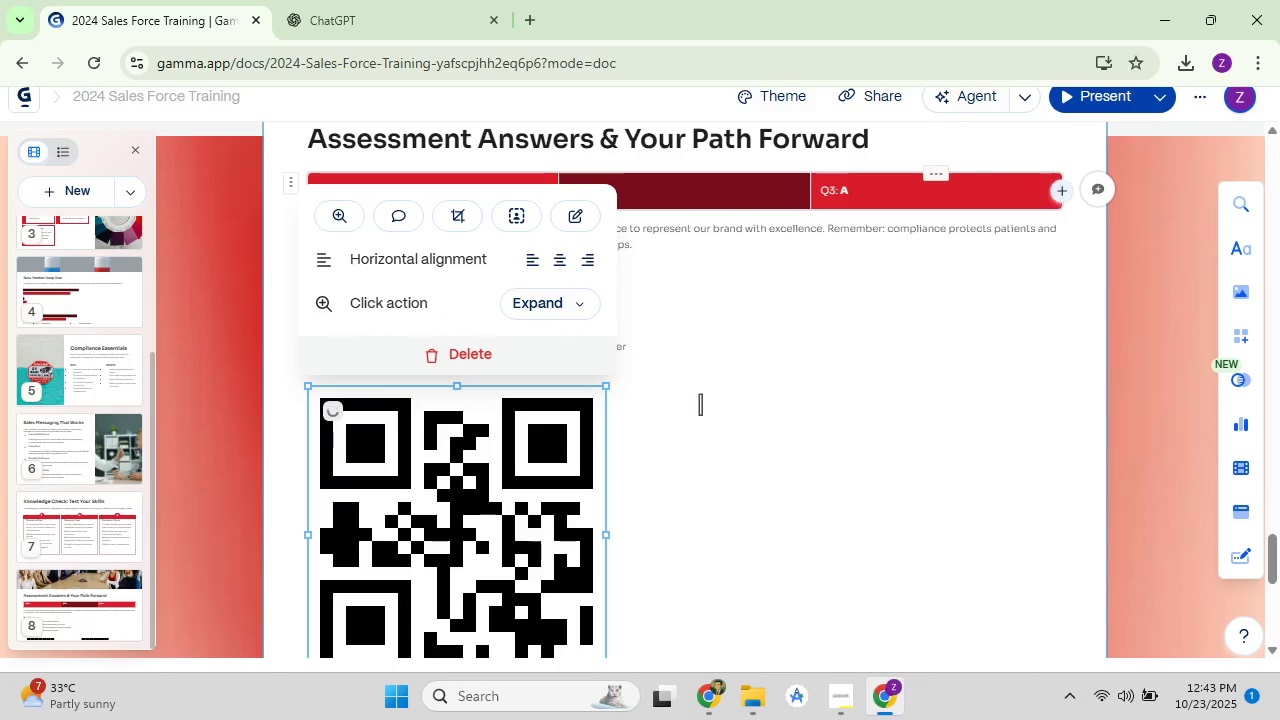 
left_click([658, 230])
 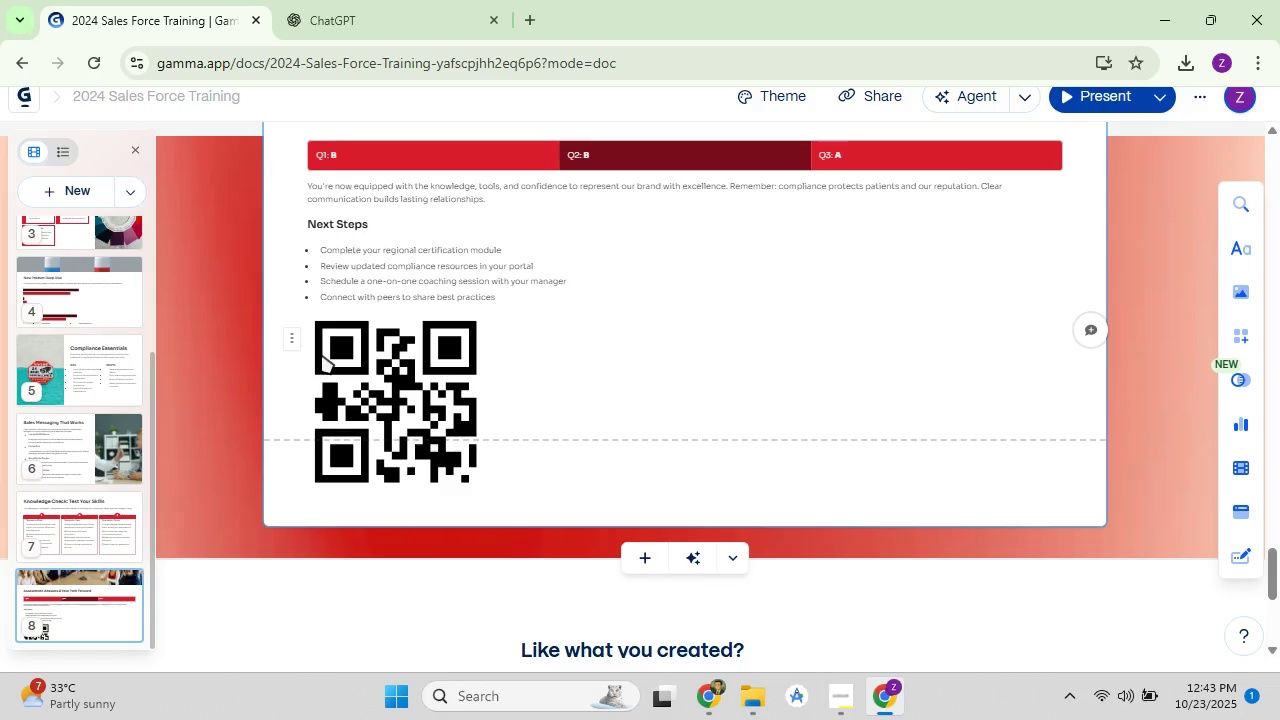 
left_click([321, 354])
 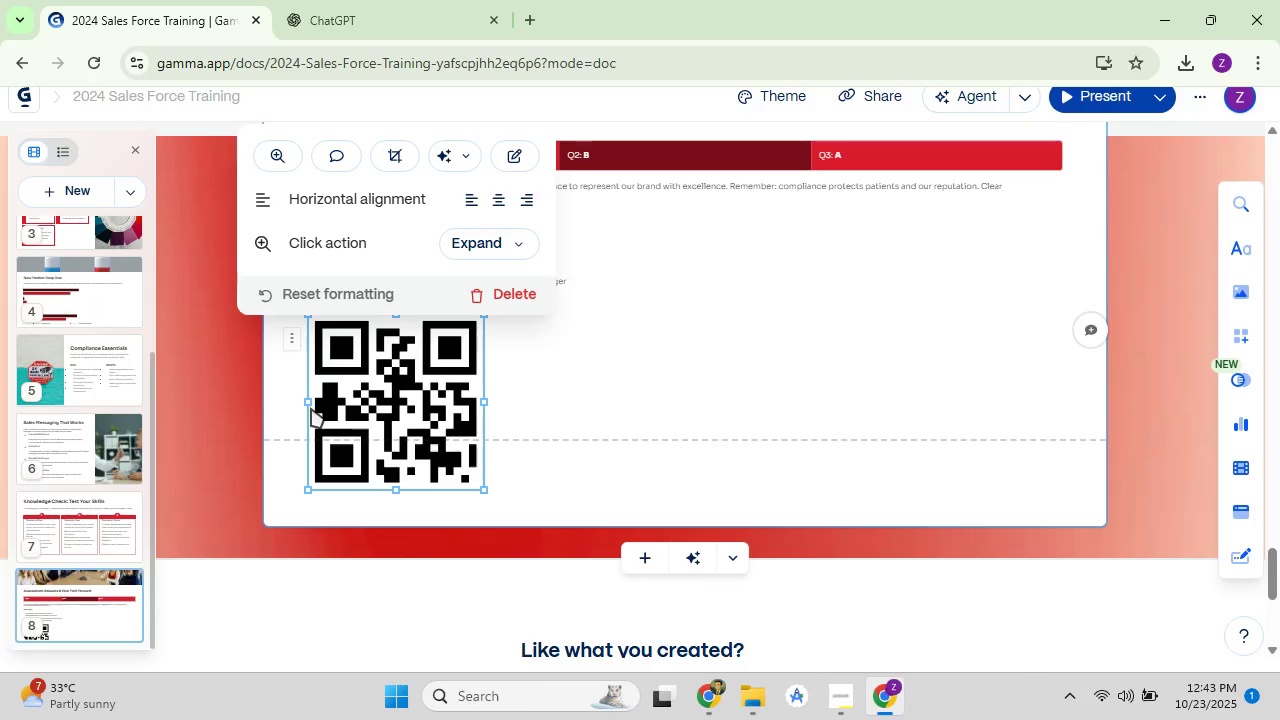 
left_click_drag(start_coordinate=[333, 391], to_coordinate=[706, 231])
 